 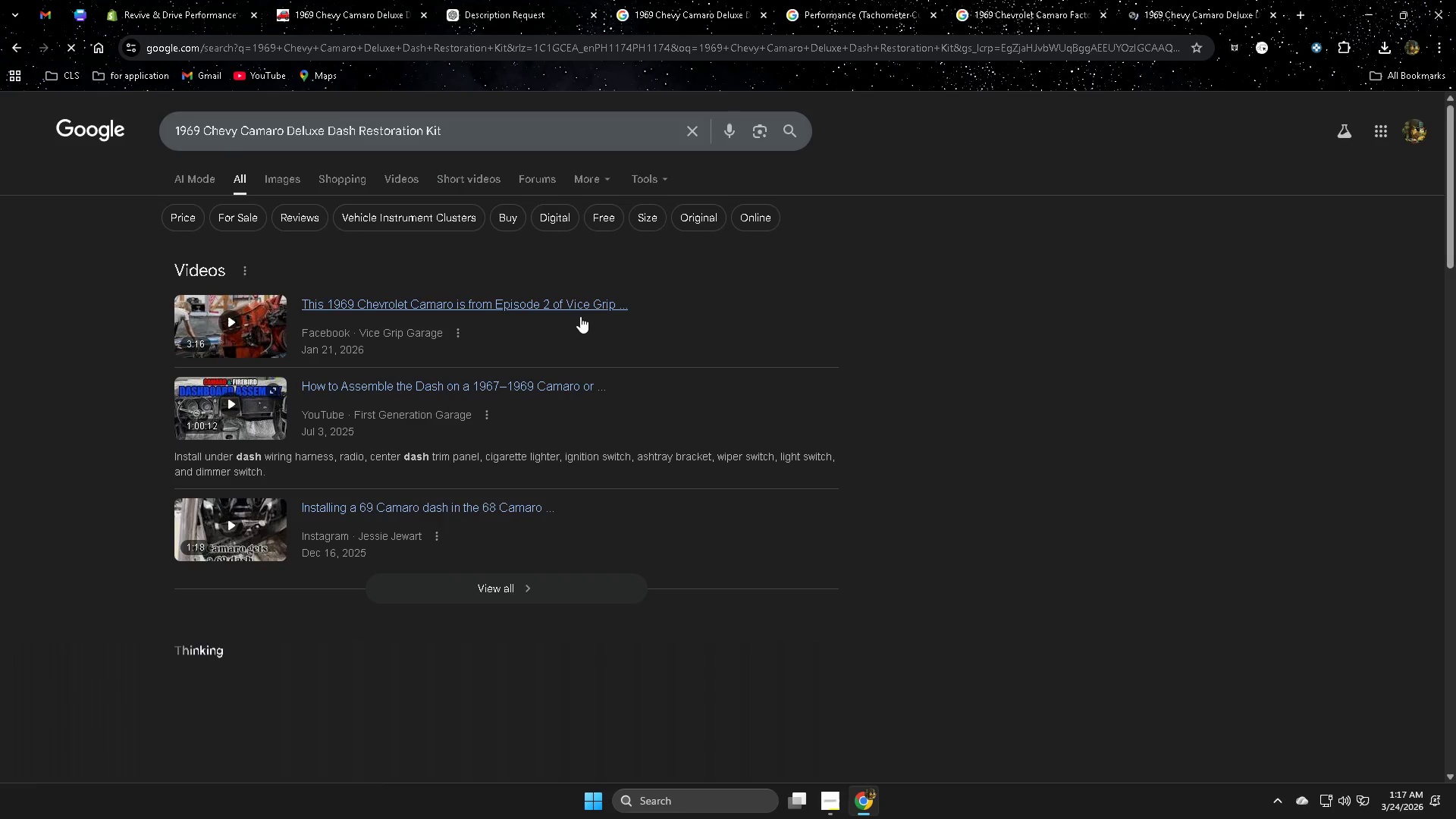 
scroll: coordinate [489, 522], scroll_direction: down, amount: 9.0
 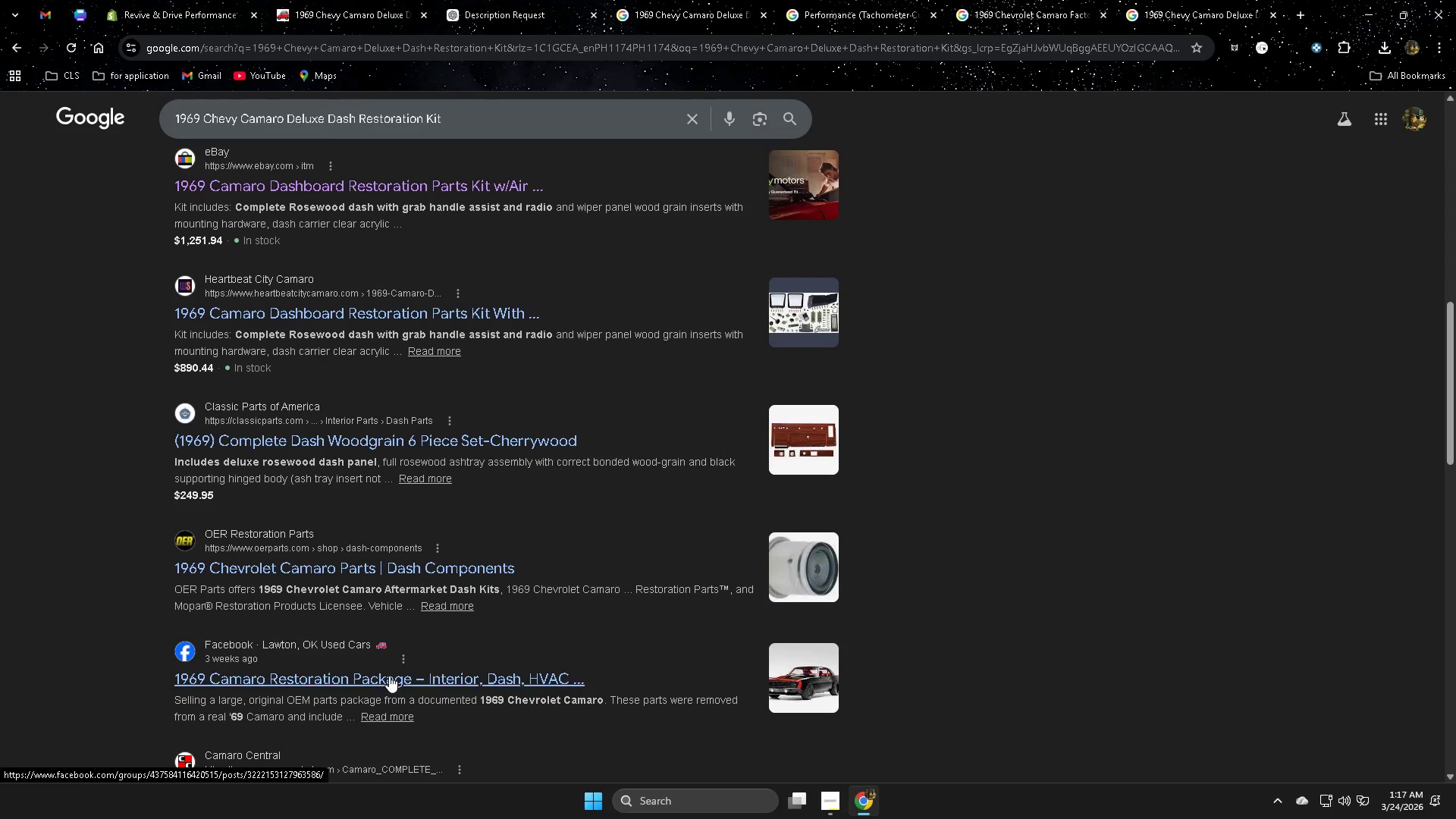 
middle_click([390, 676])
 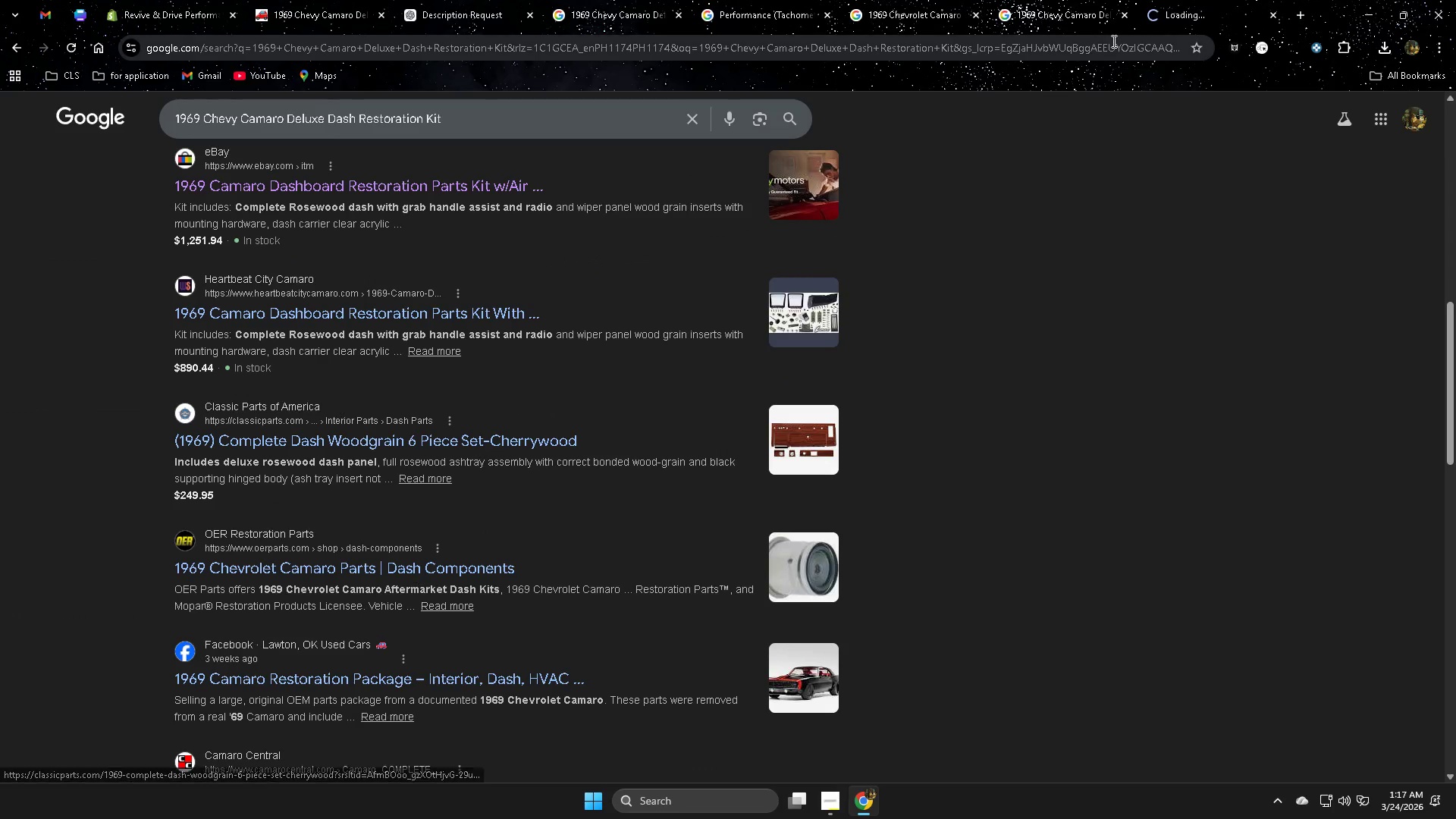 
left_click([1186, 8])
 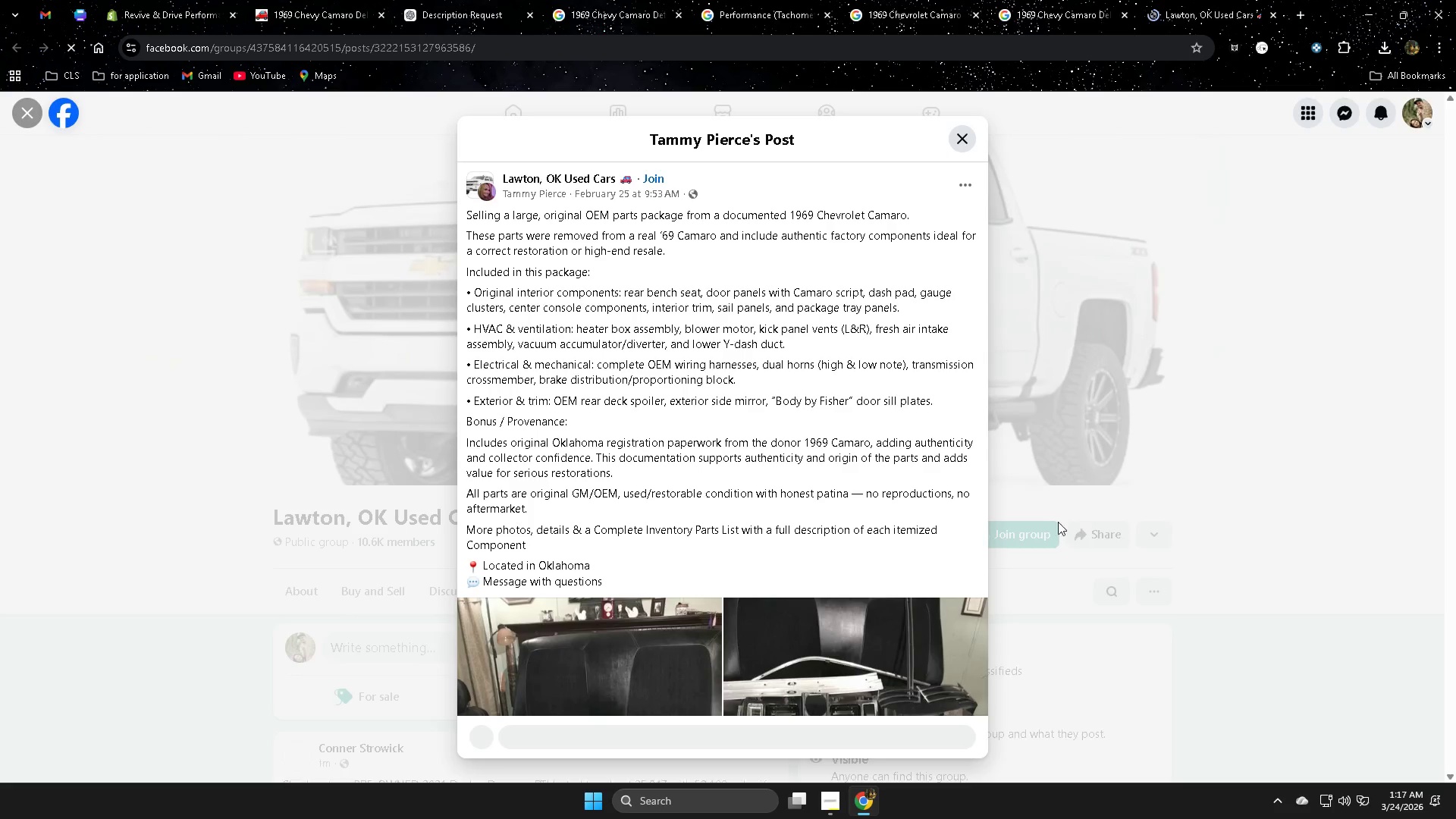 
scroll: coordinate [839, 472], scroll_direction: down, amount: 4.0
 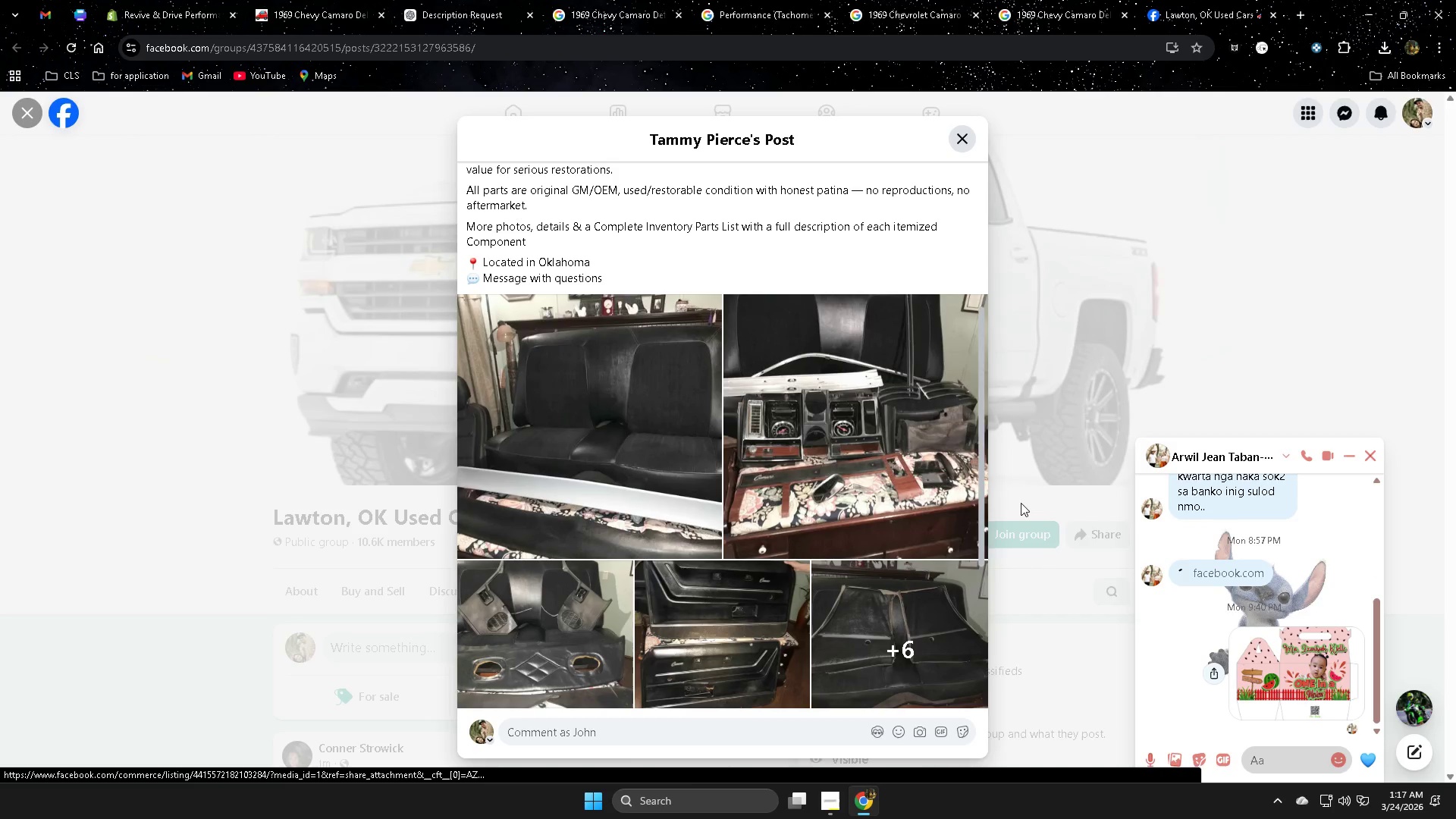 
left_click([1373, 457])
 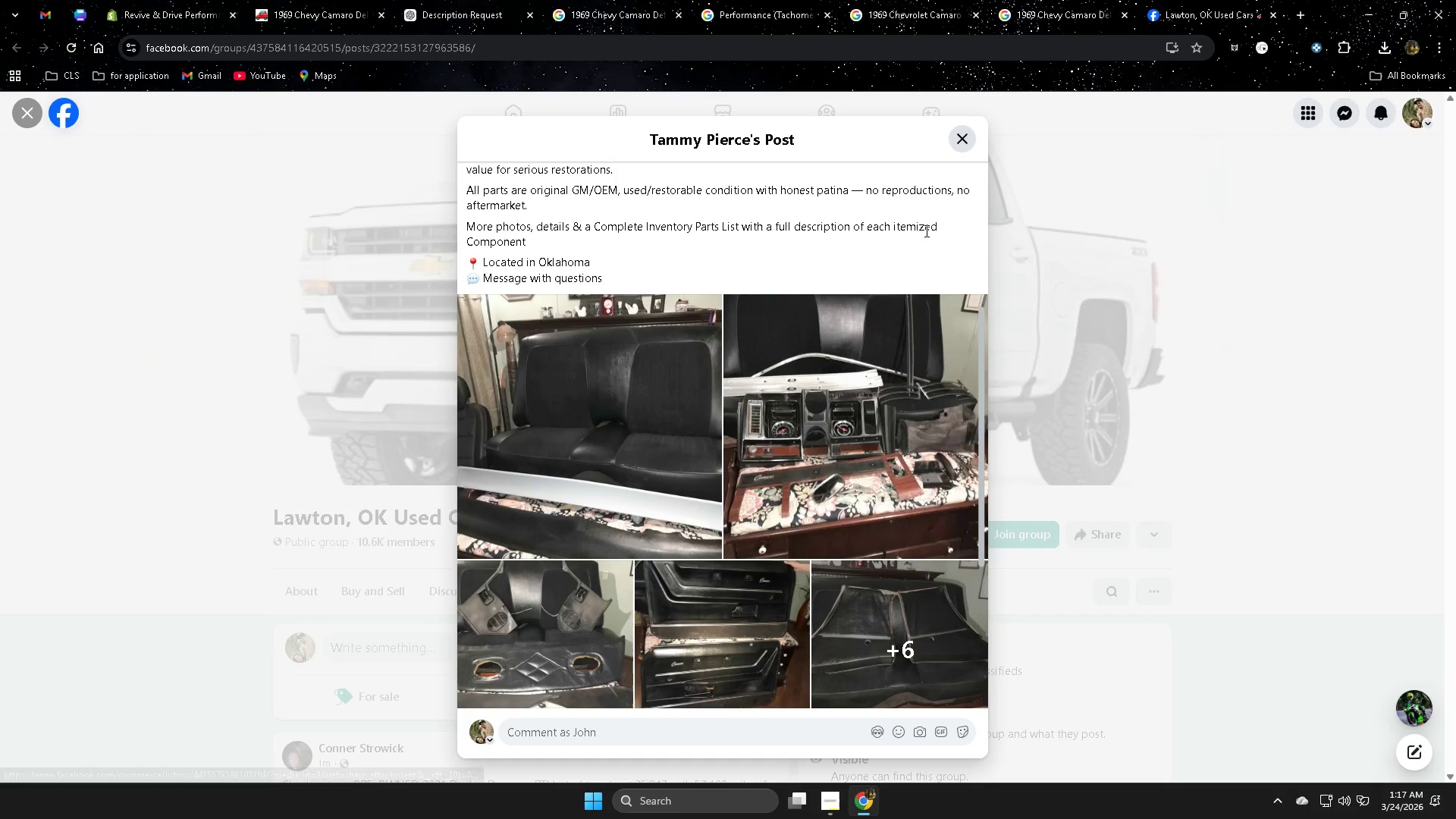 
scroll: coordinate [846, 429], scroll_direction: up, amount: 2.0
 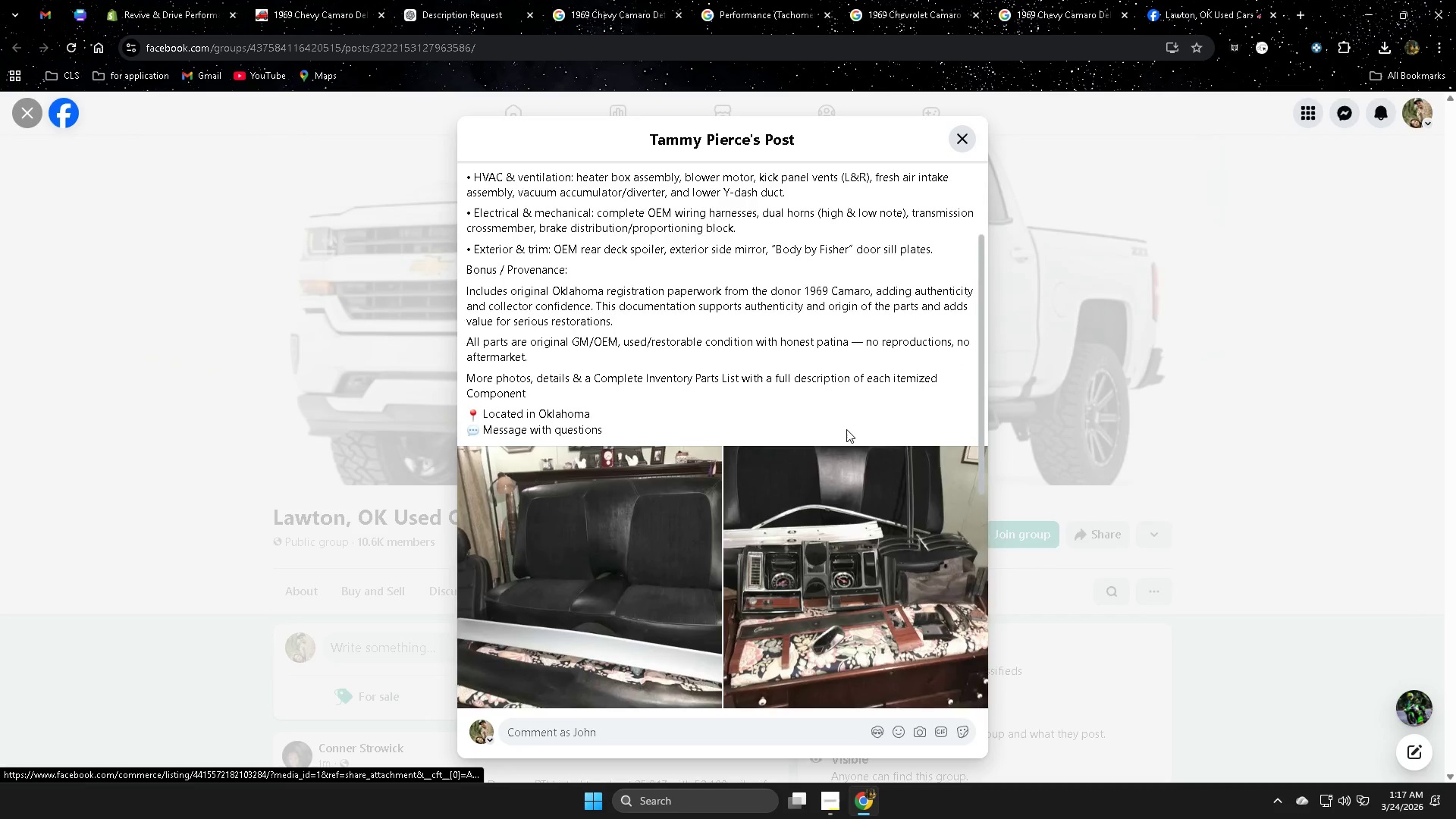 
scroll: coordinate [846, 429], scroll_direction: down, amount: 6.0
 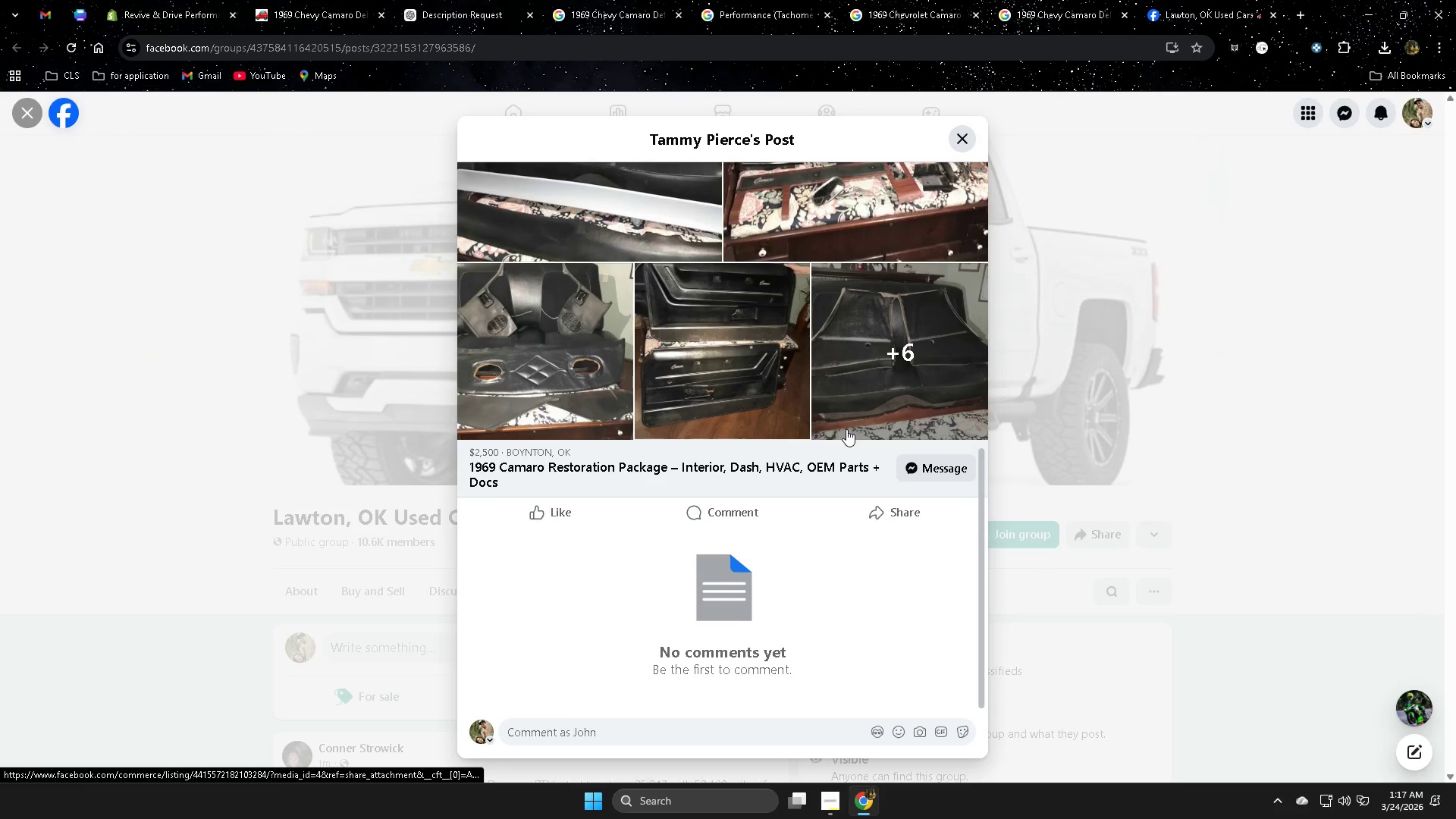 
scroll: coordinate [846, 429], scroll_direction: up, amount: 2.0
 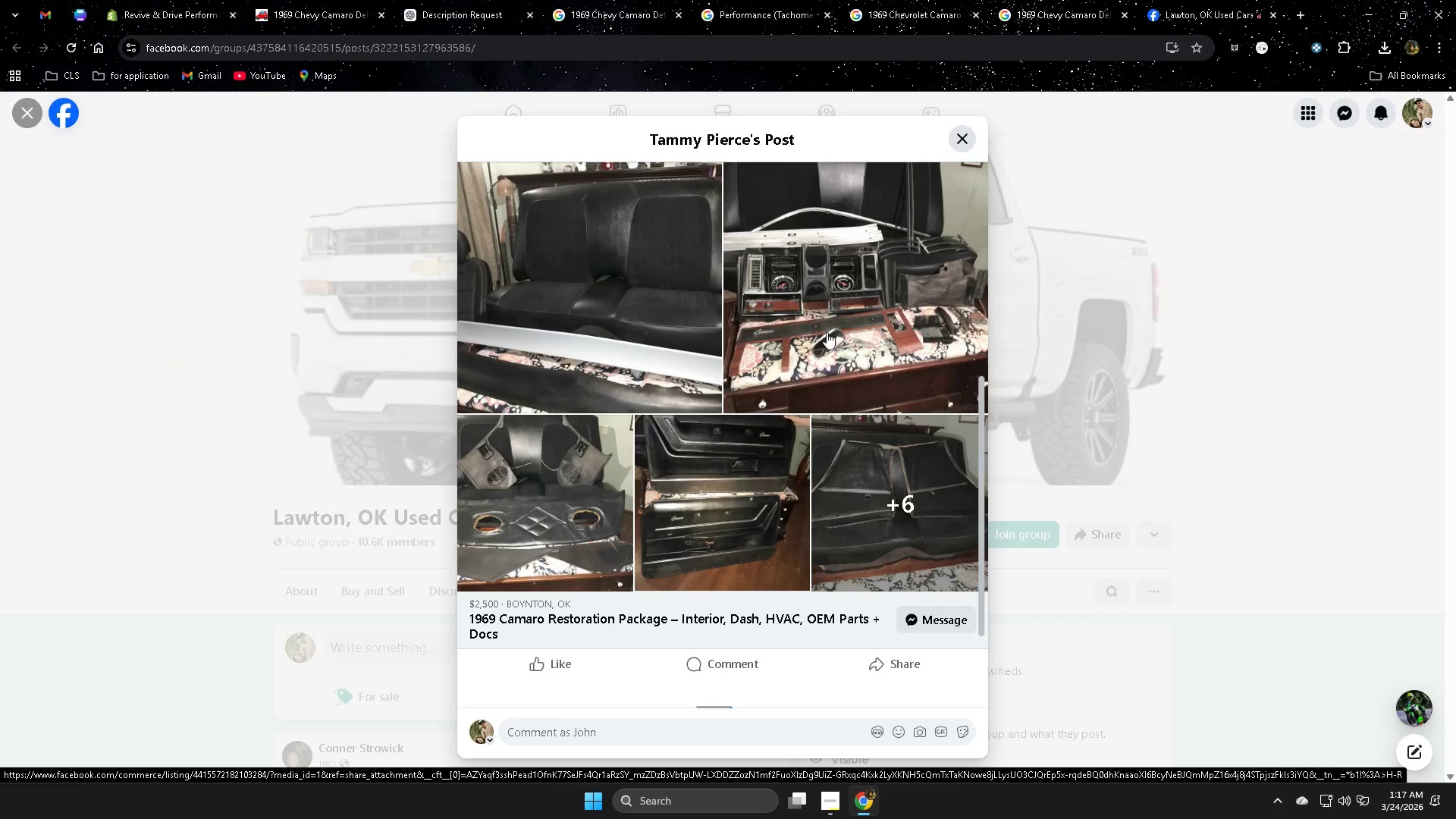 
left_click([842, 315])
 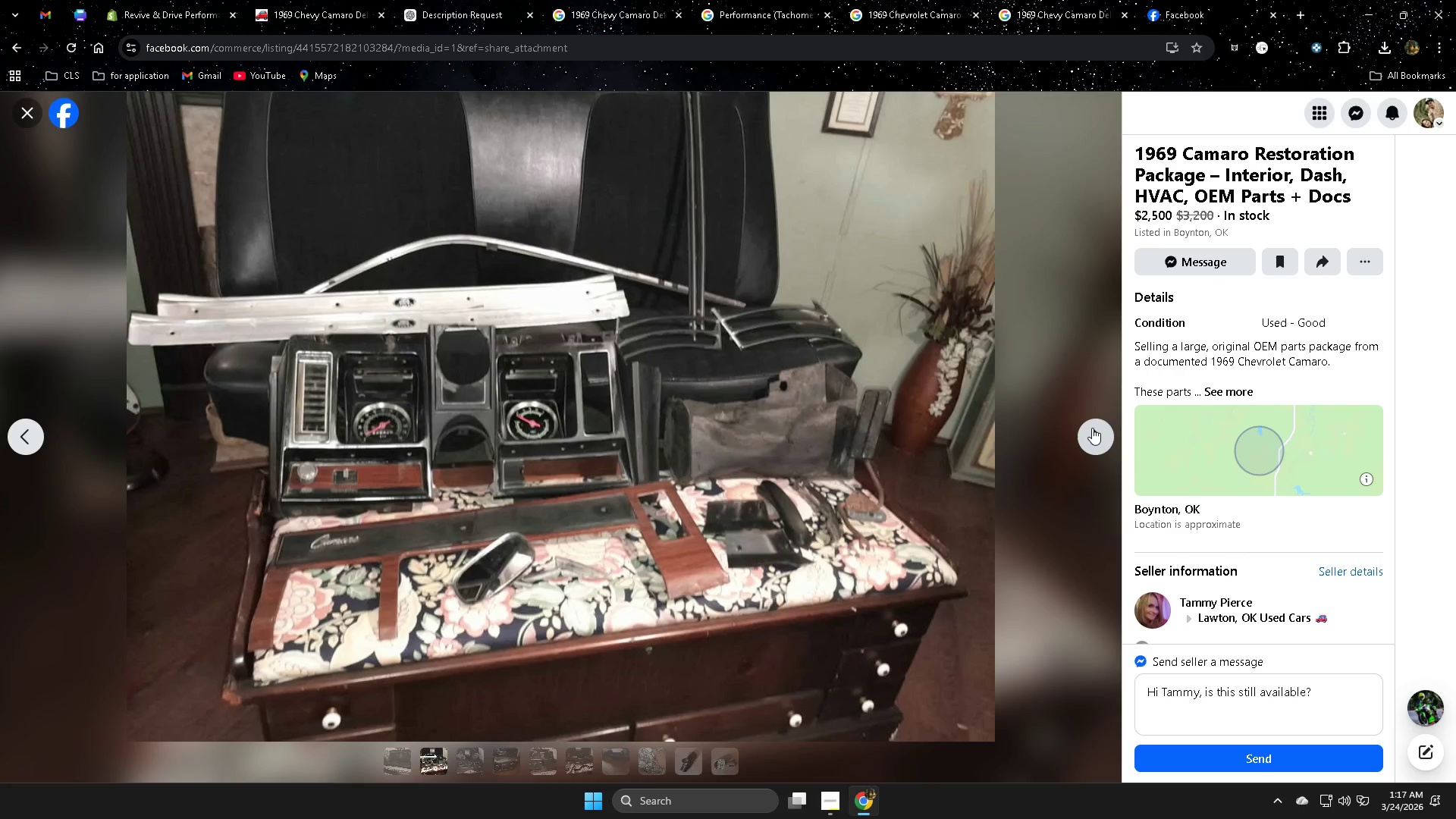 
wait(5.33)
 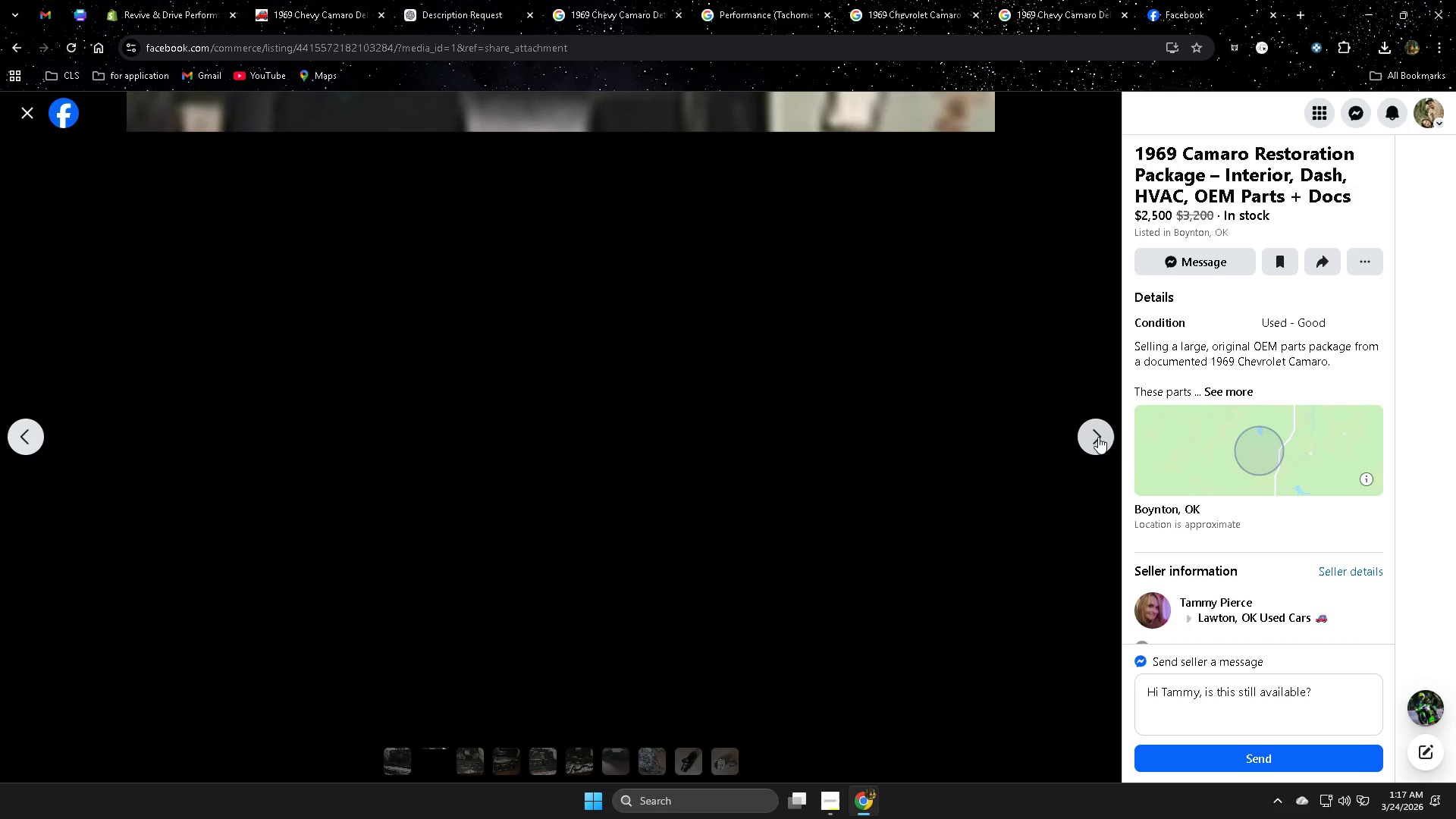 
left_click([1271, 16])
 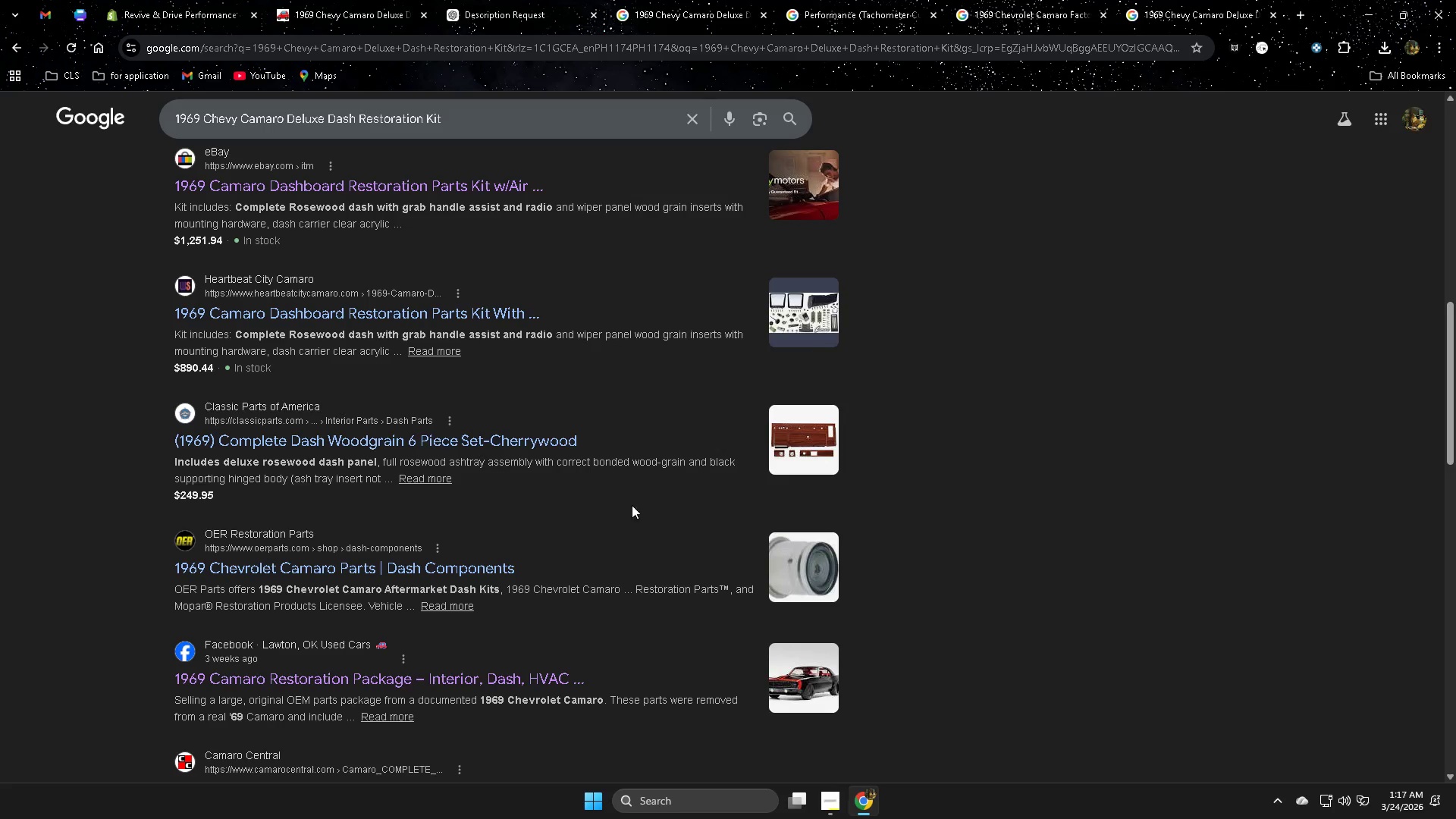 
scroll: coordinate [623, 510], scroll_direction: down, amount: 3.0
 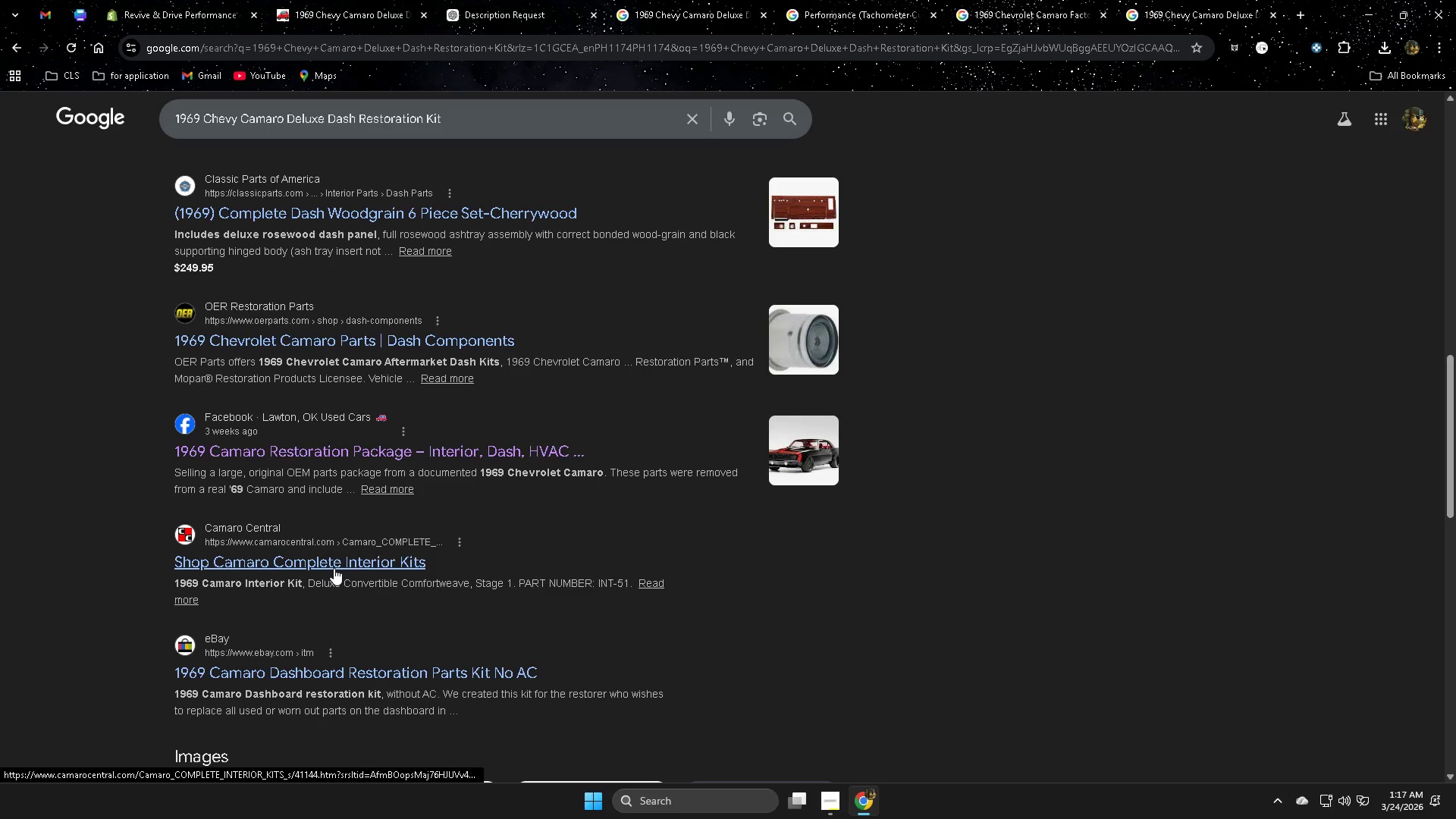 
middle_click([334, 568])
 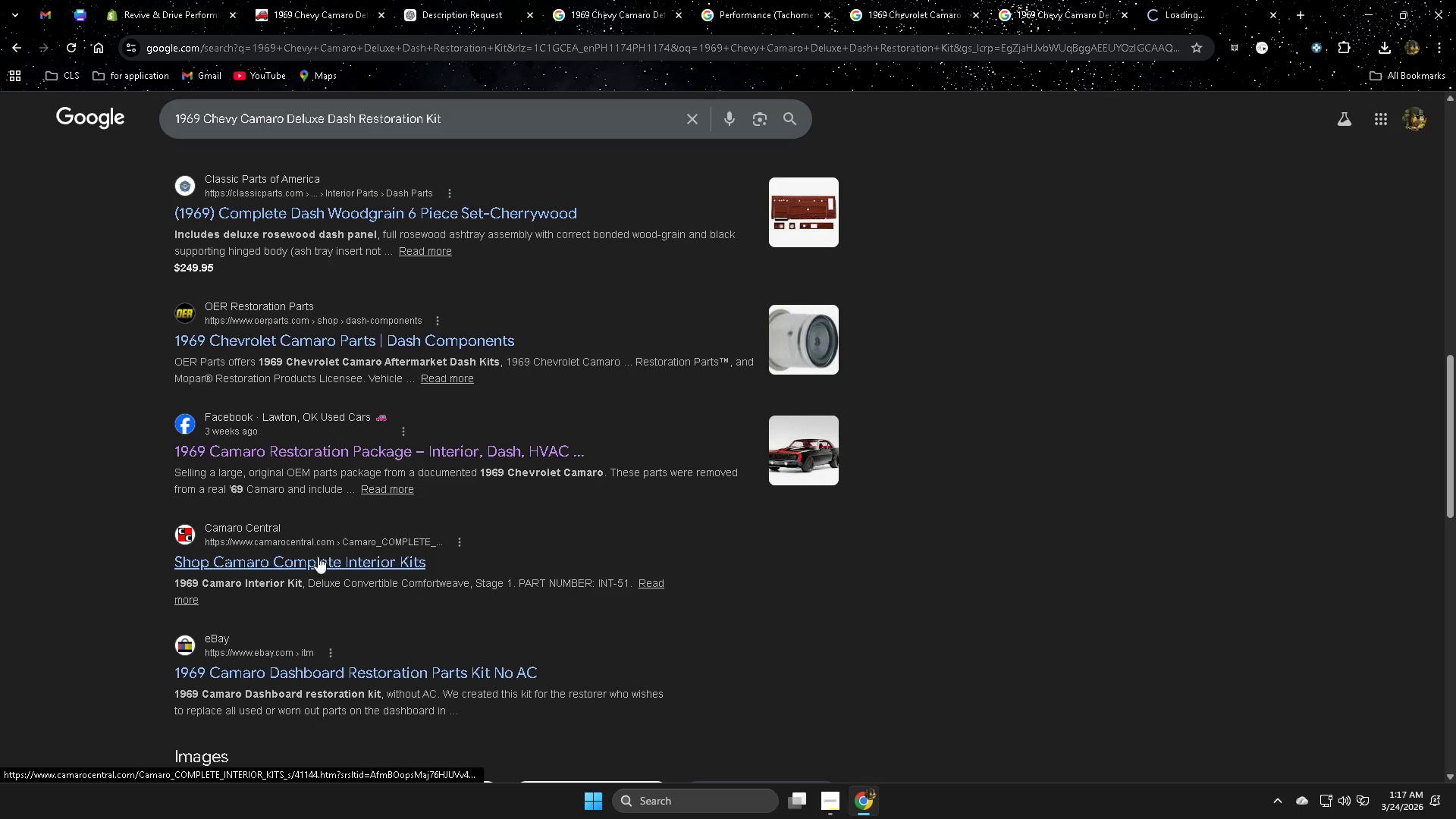 
scroll: coordinate [334, 564], scroll_direction: down, amount: 1.0
 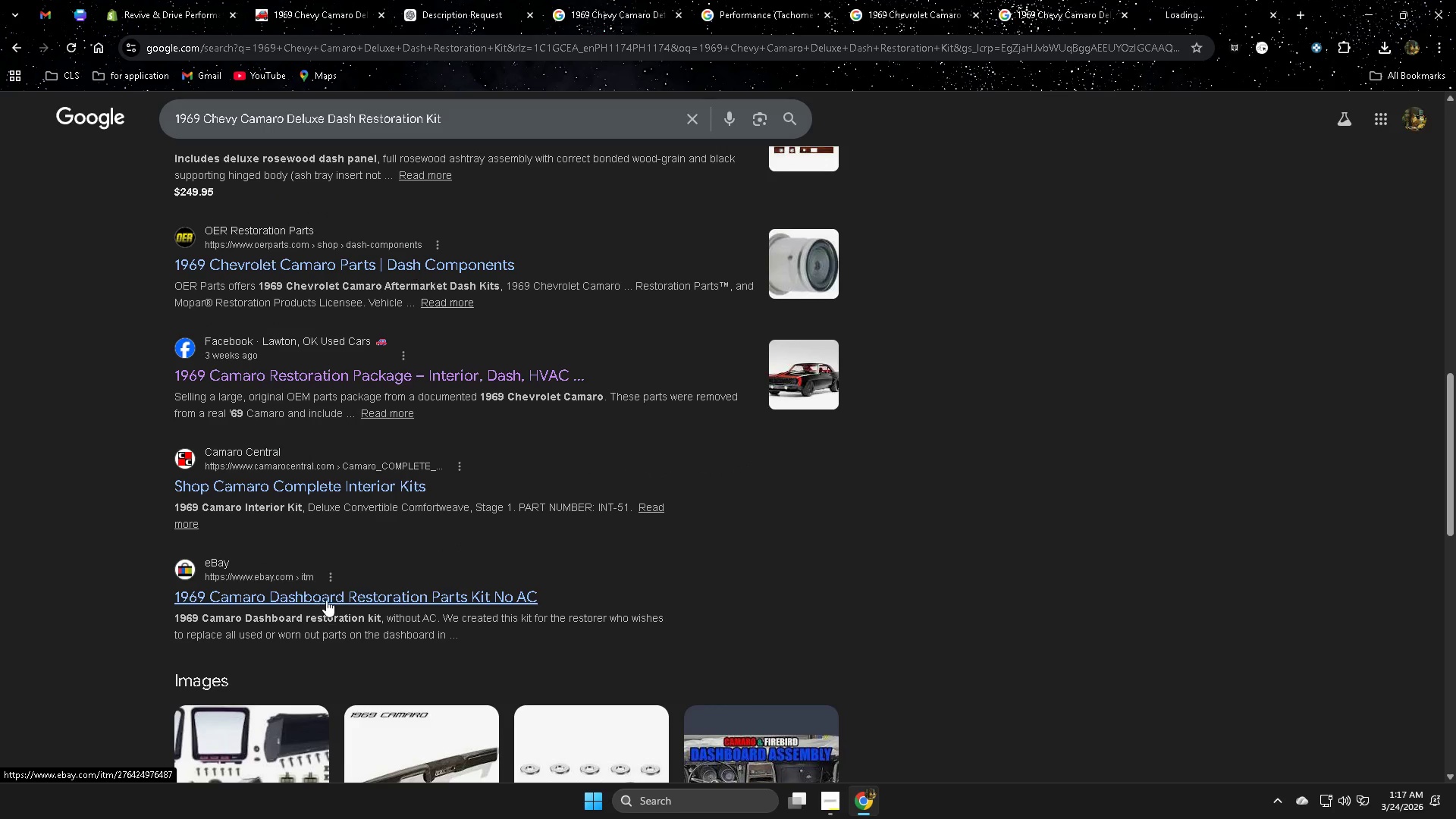 
middle_click([329, 596])
 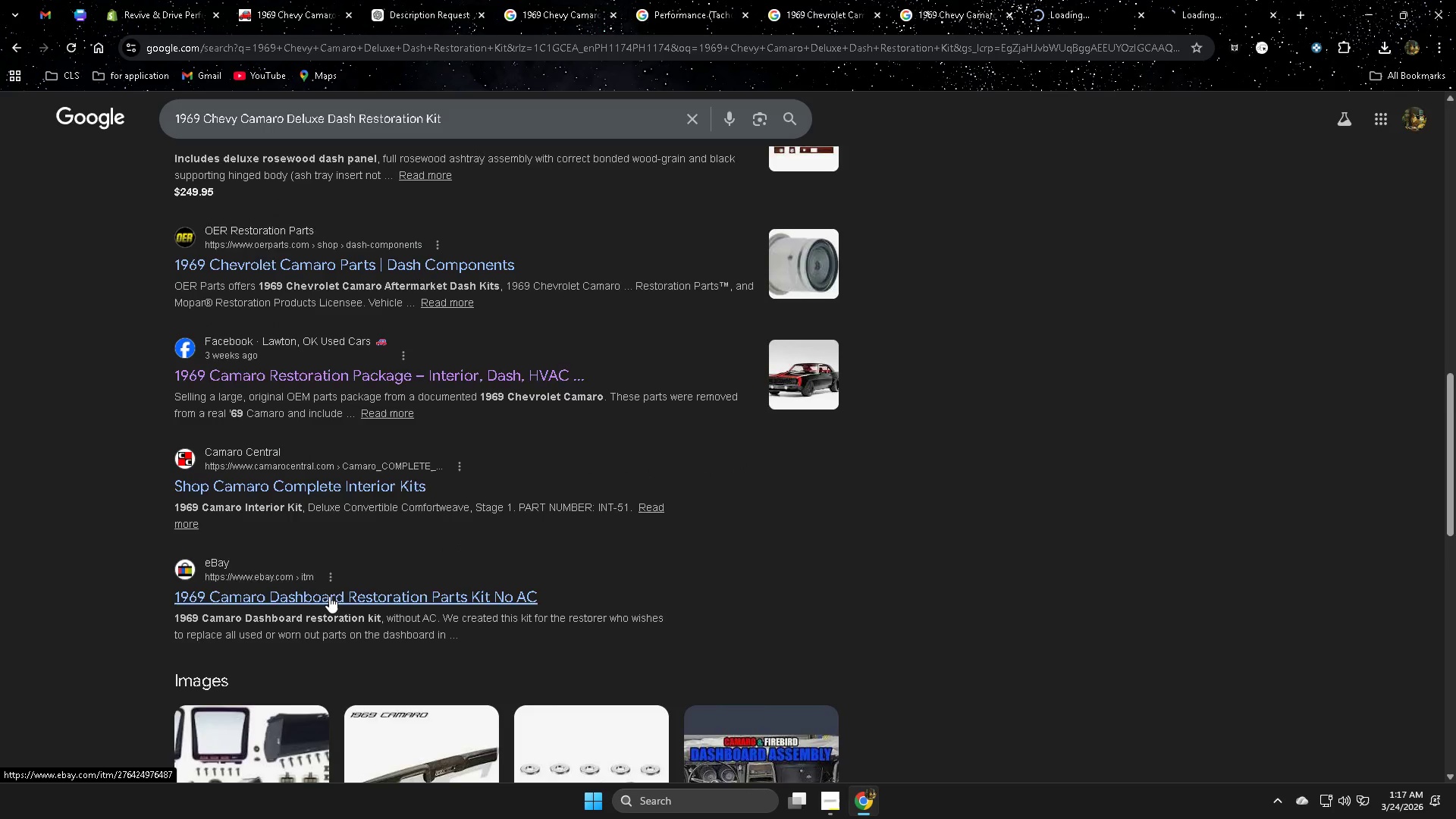 
scroll: coordinate [871, 591], scroll_direction: down, amount: 5.0
 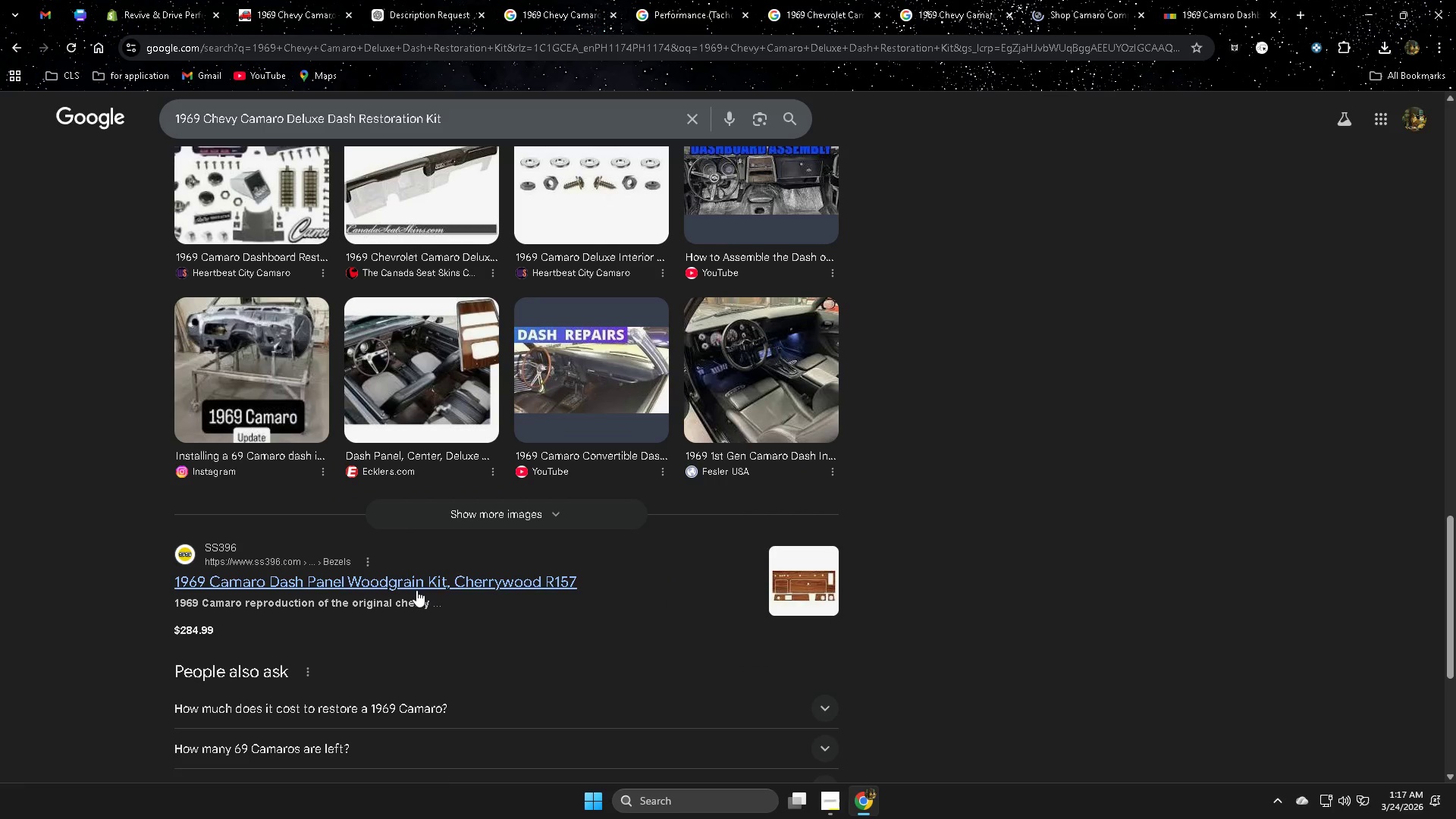 
middle_click([417, 588])
 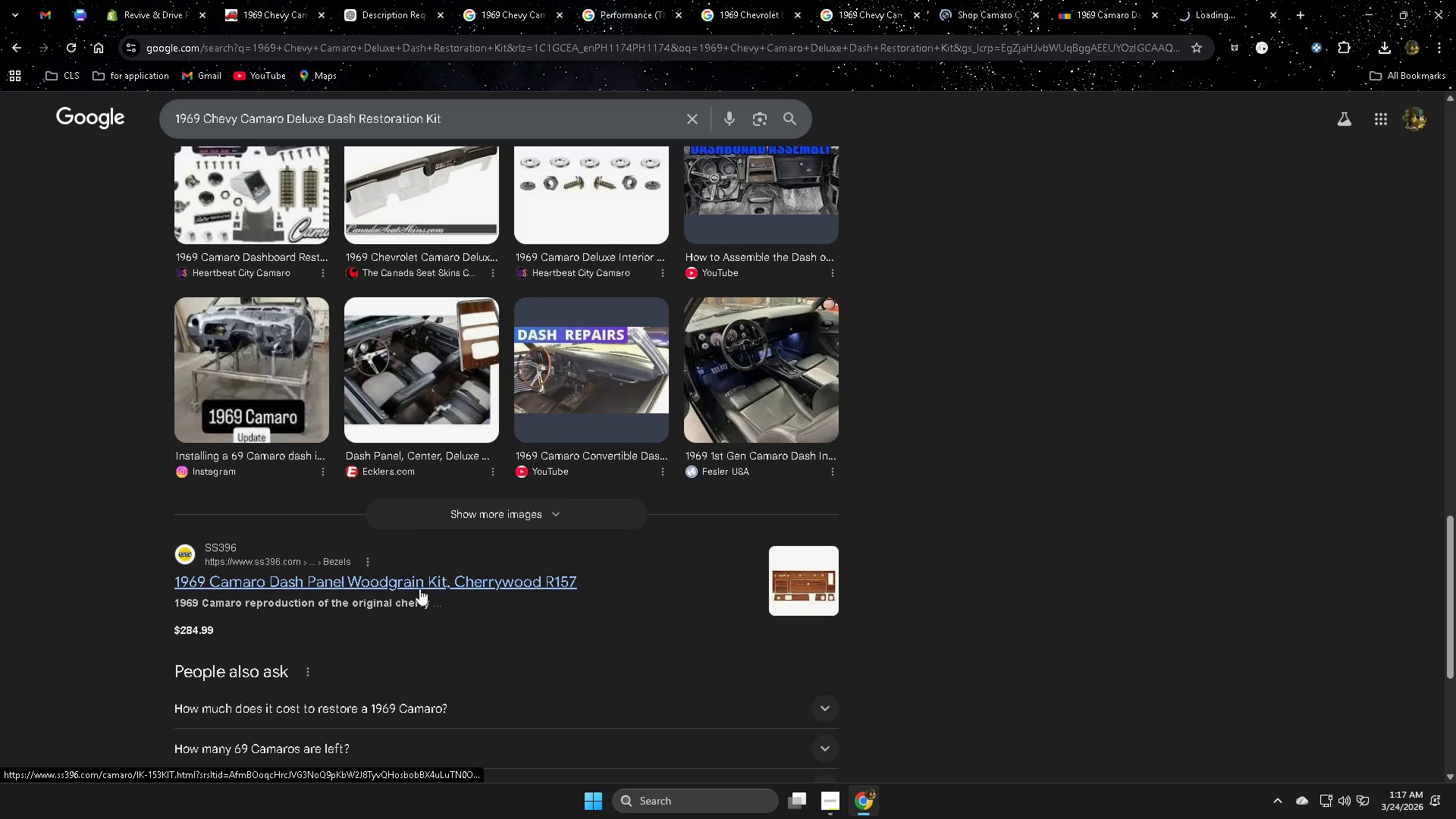 
scroll: coordinate [626, 616], scroll_direction: down, amount: 3.0
 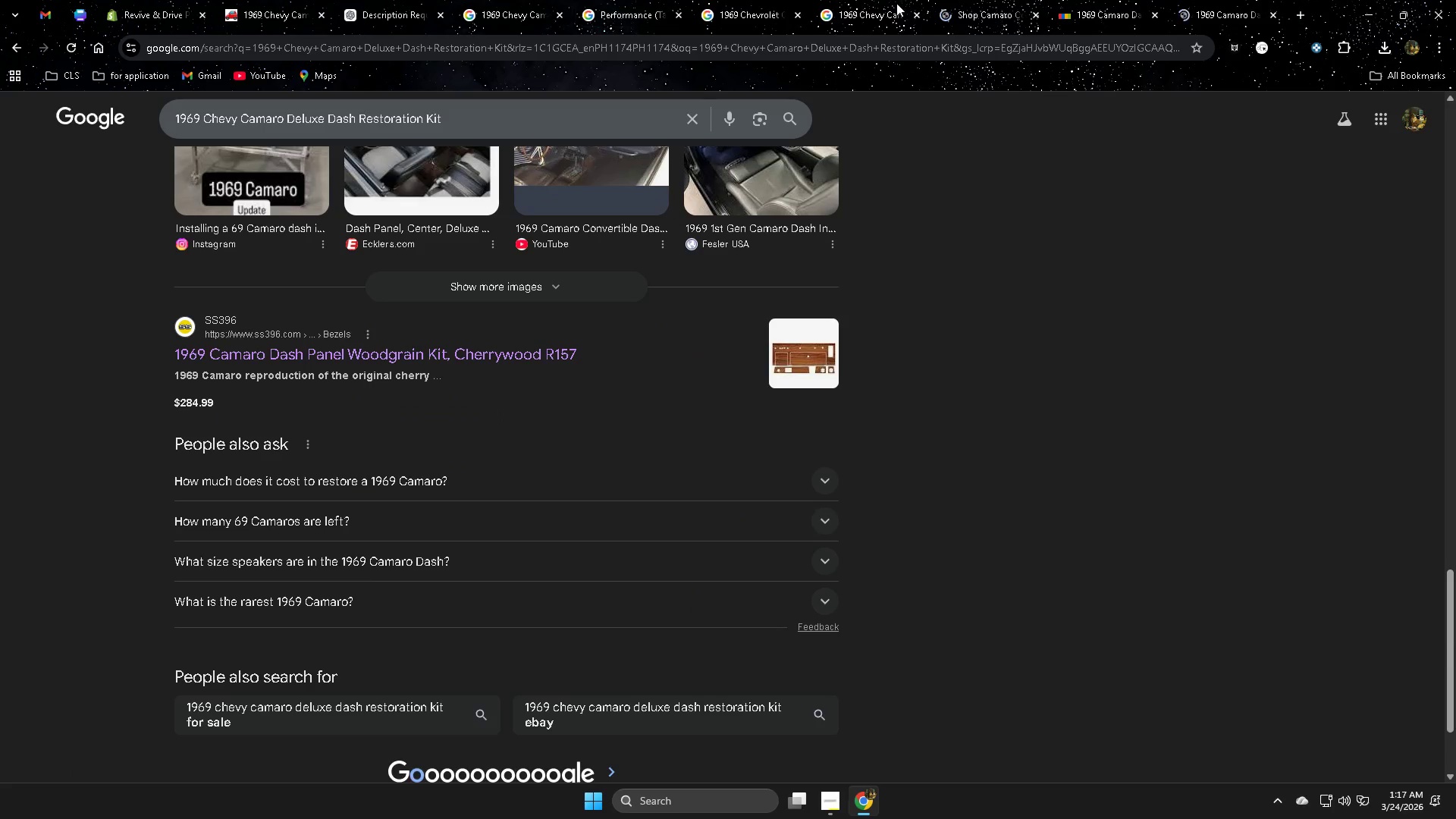 
left_click([993, 0])
 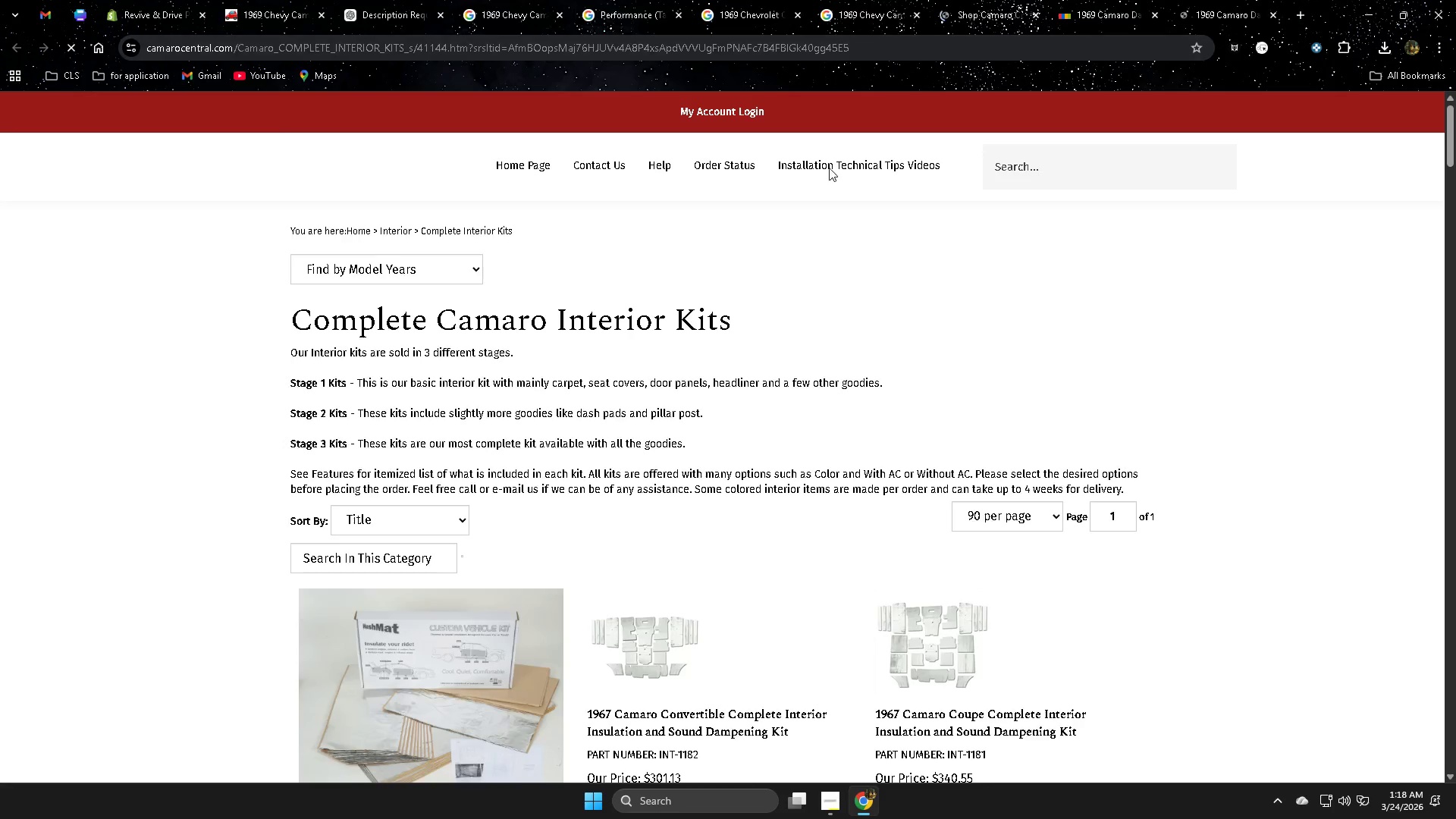 
scroll: coordinate [794, 473], scroll_direction: up, amount: 2.0
 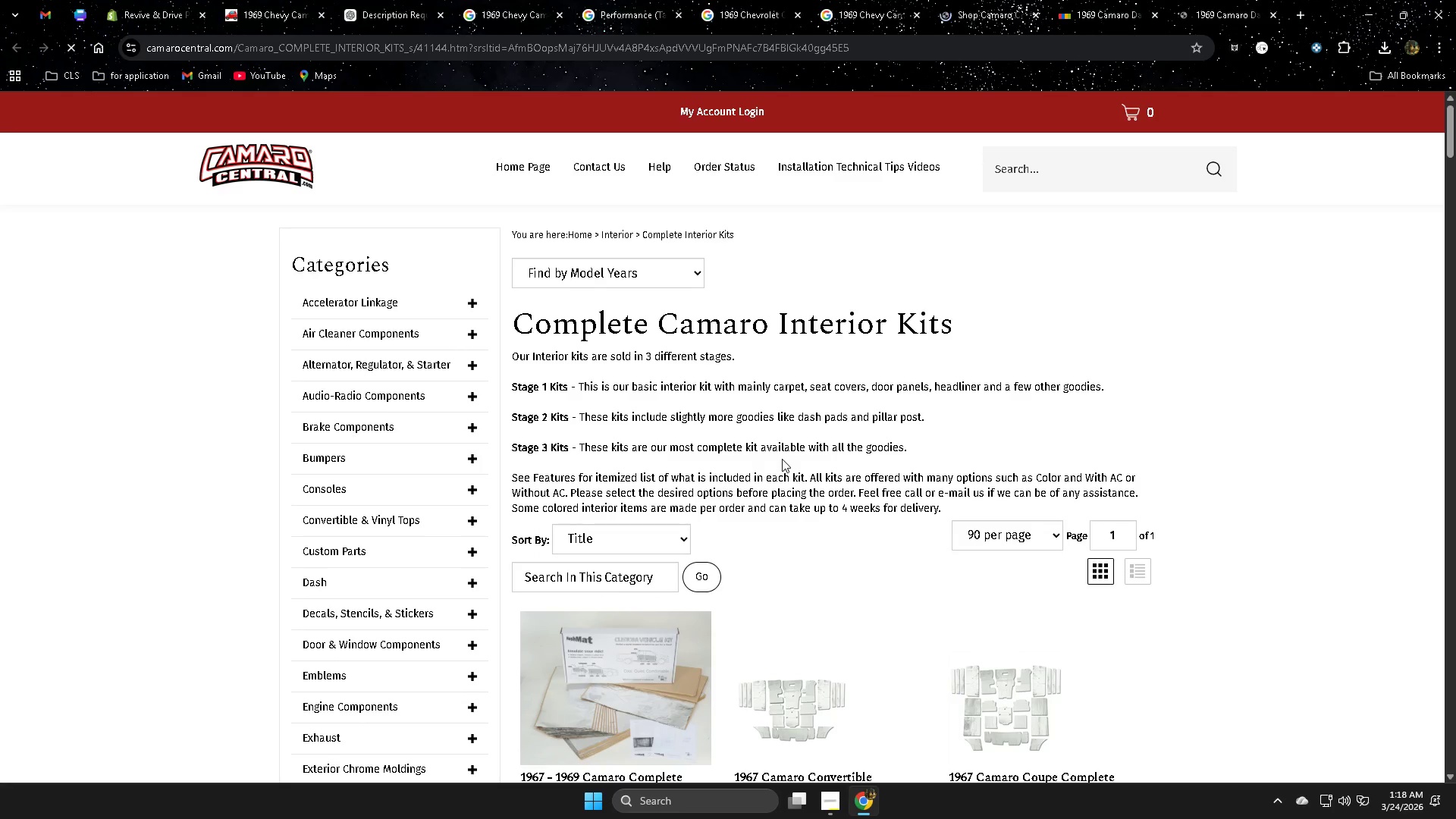 
scroll: coordinate [1262, 509], scroll_direction: down, amount: 9.0
 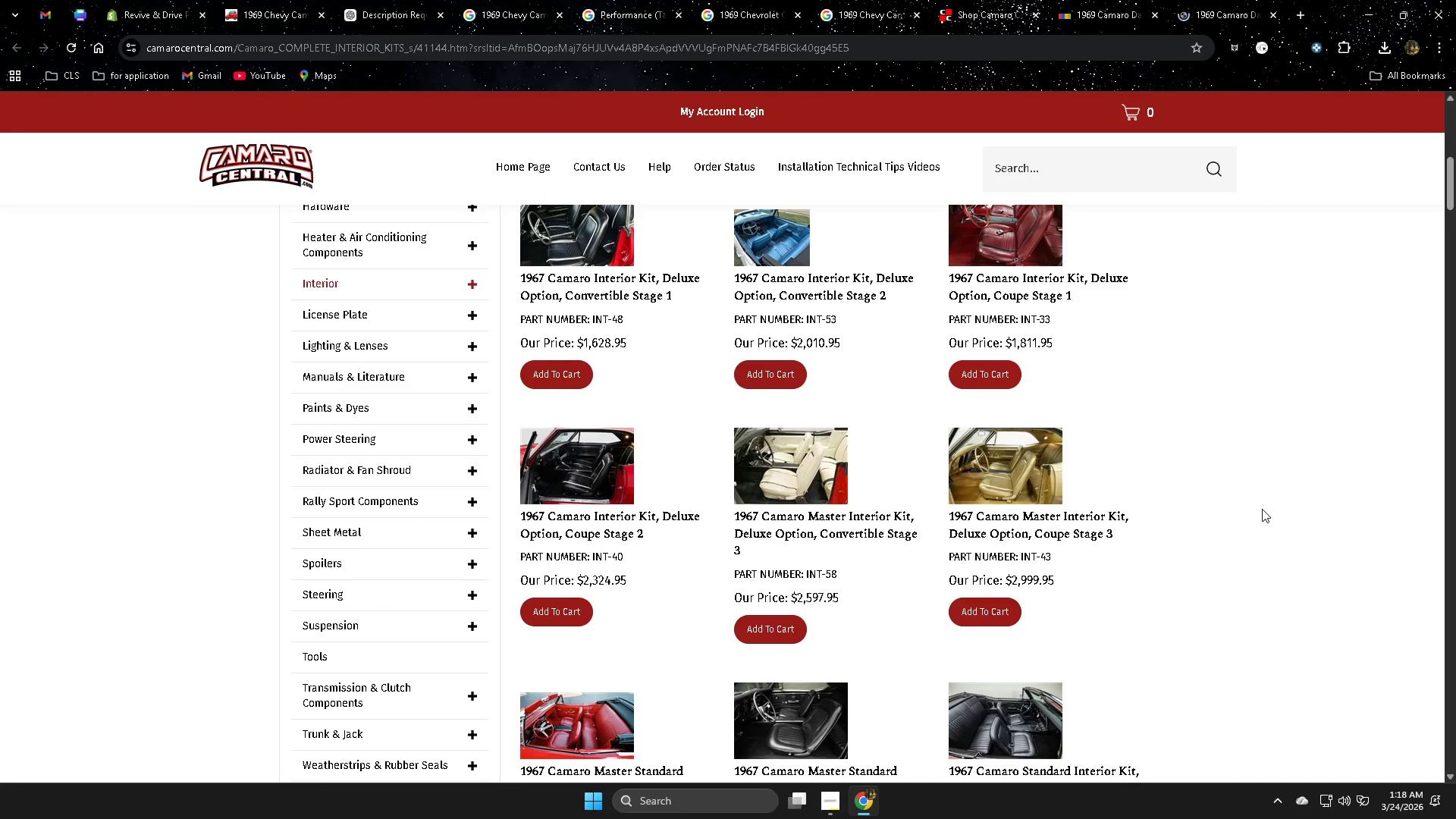 
key(Control+W)
 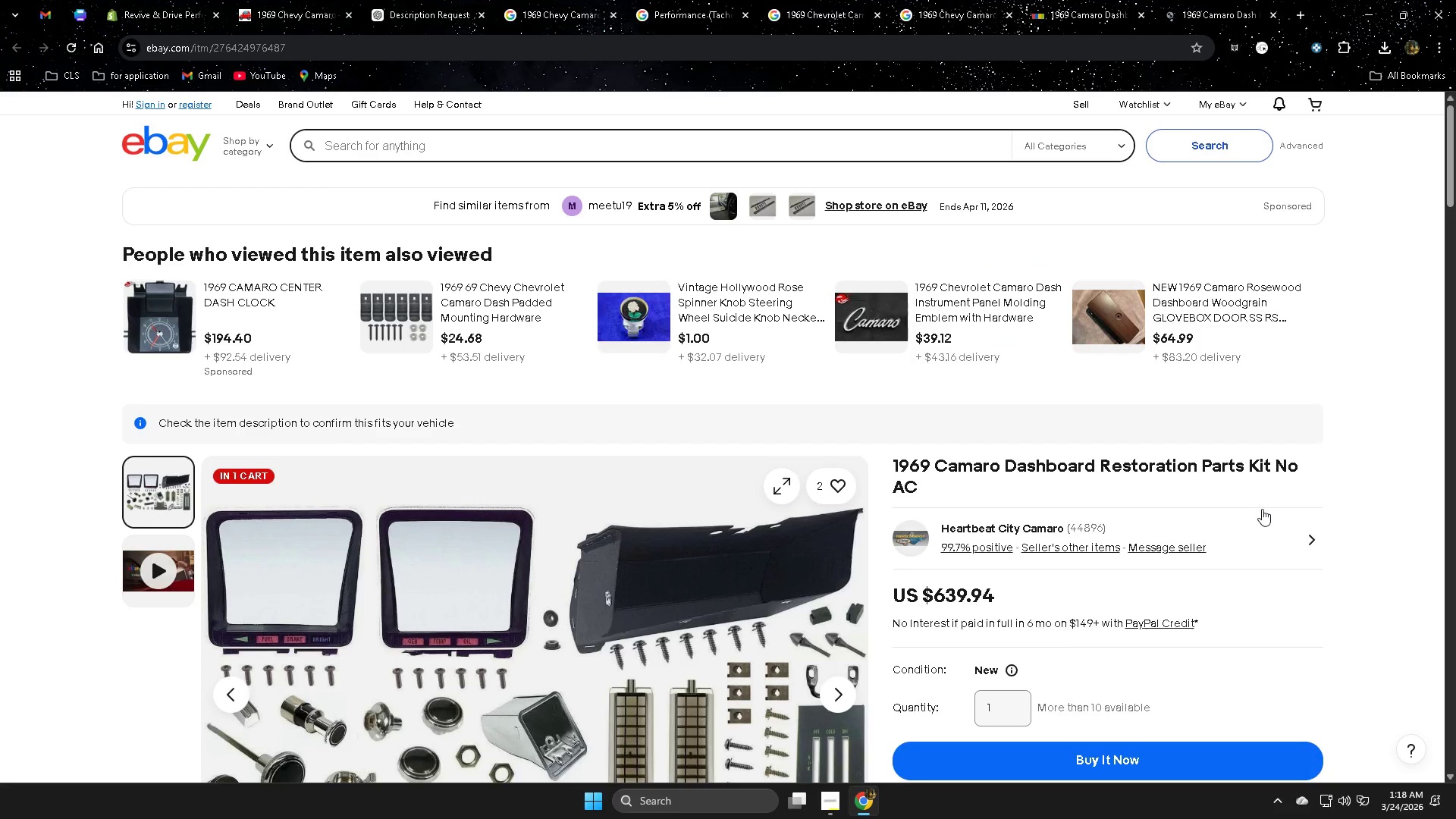 
scroll: coordinate [1428, 456], scroll_direction: down, amount: 4.0
 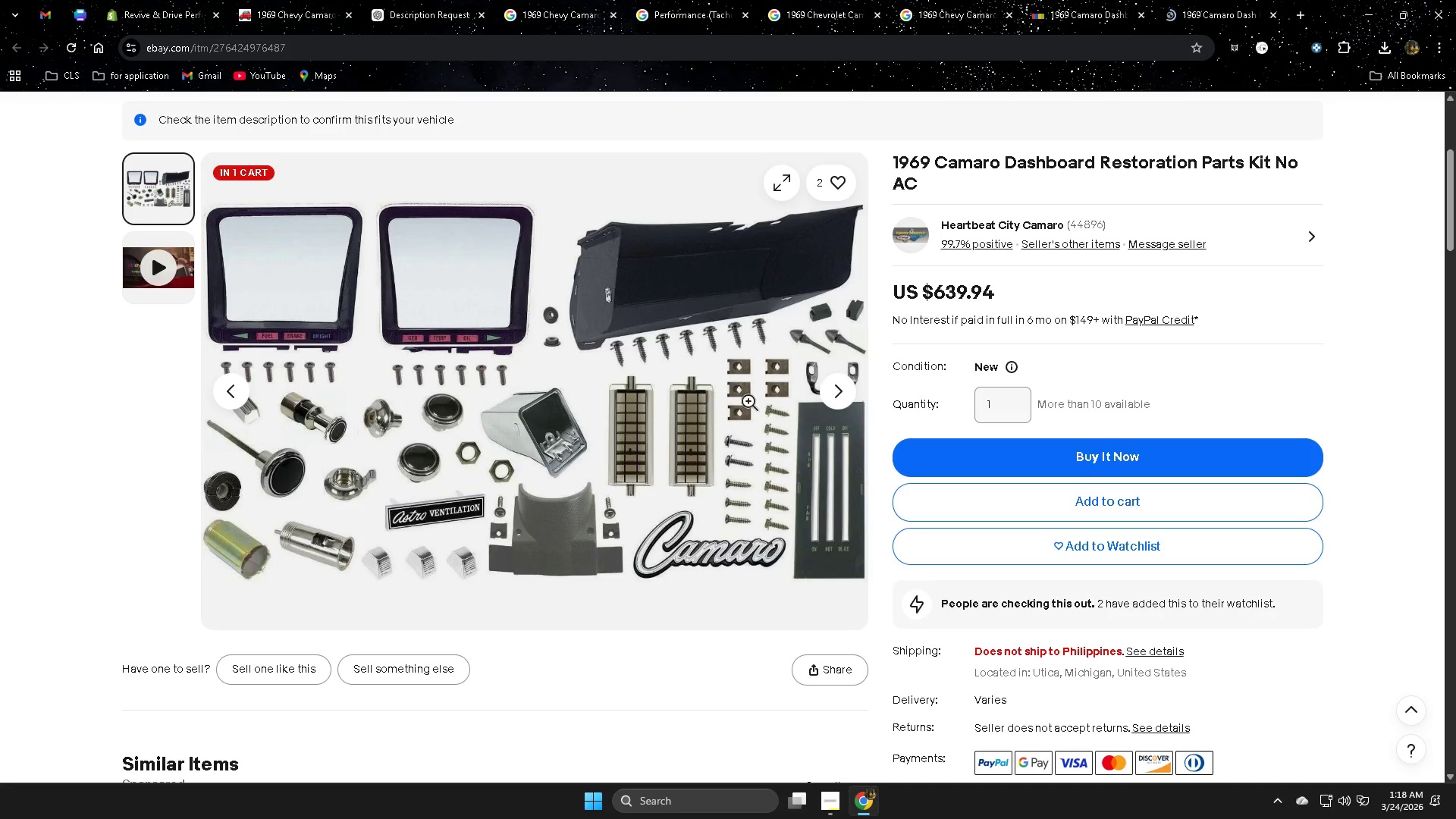 
scroll: coordinate [1222, 411], scroll_direction: up, amount: 2.0
 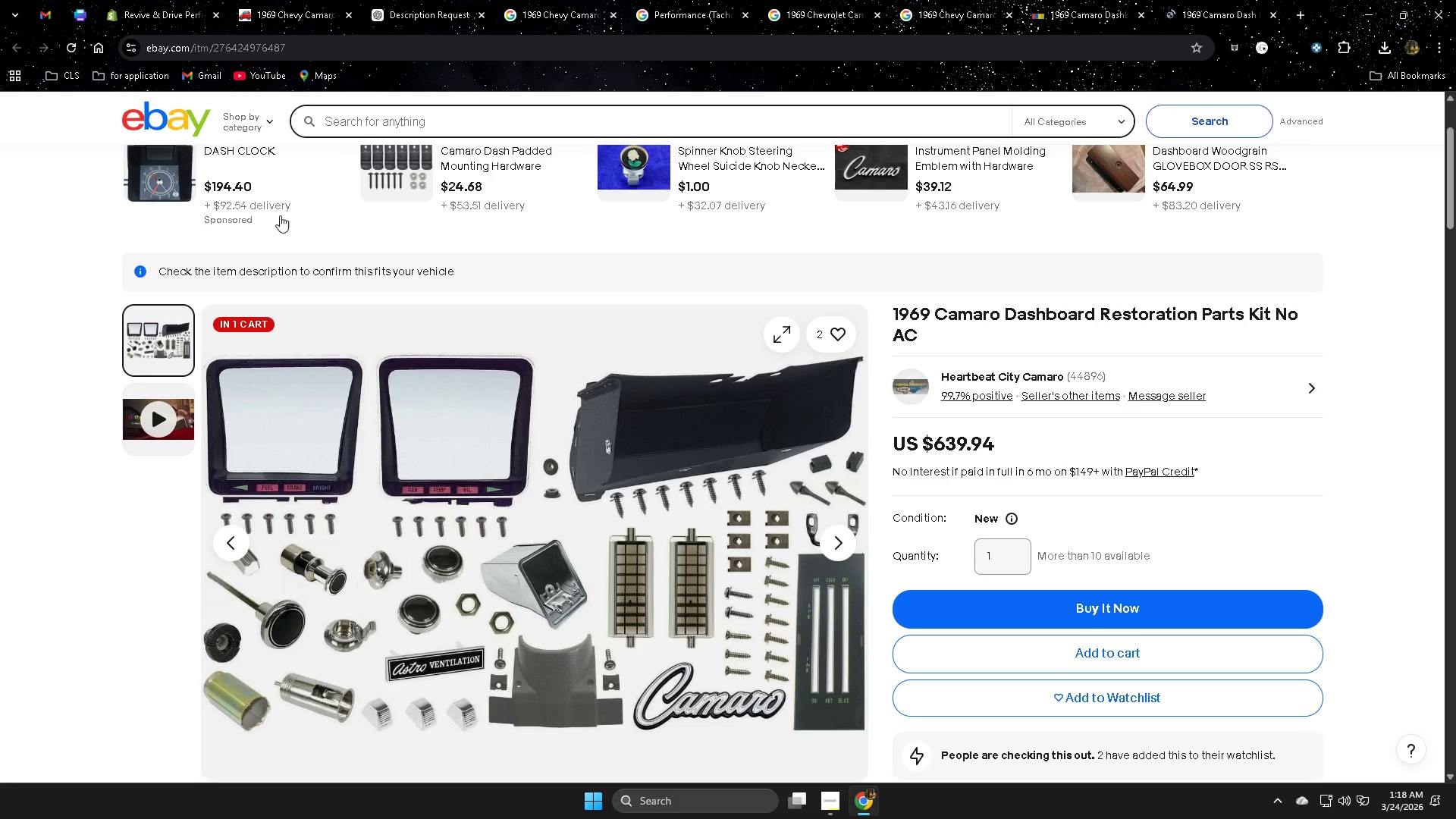 
scroll: coordinate [1325, 523], scroll_direction: down, amount: 1.0
 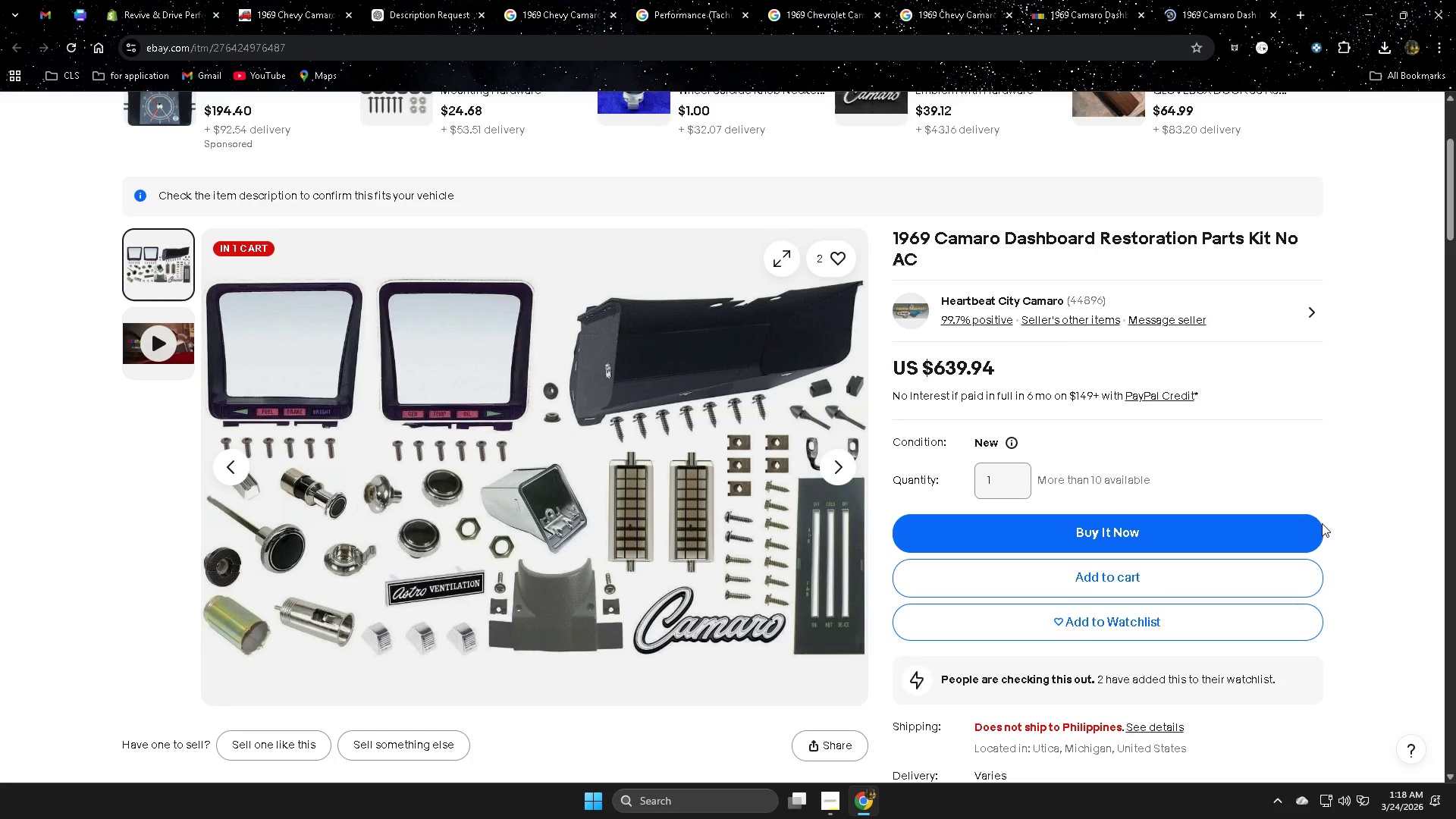 
key(Control+W)
 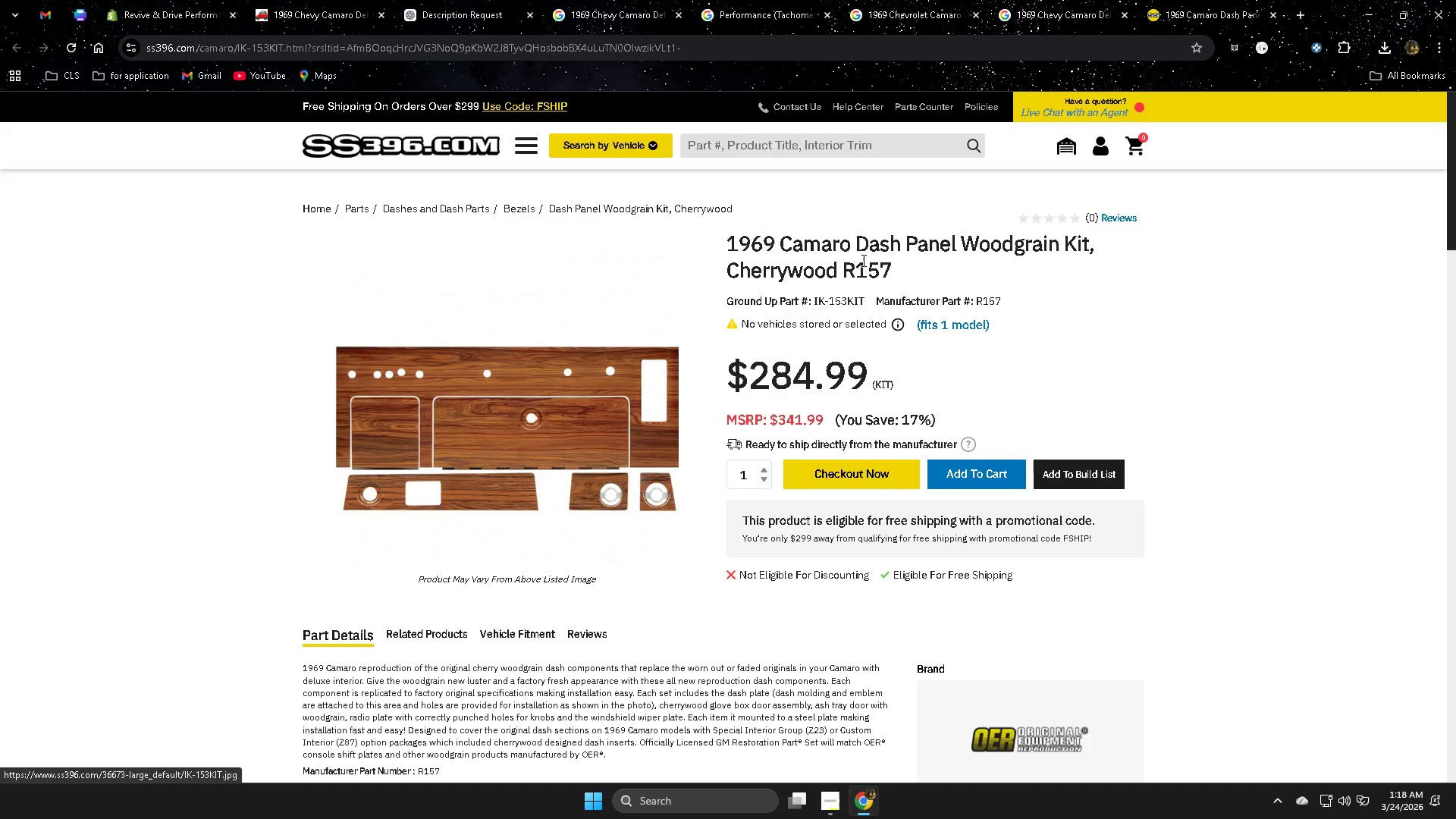 
key(Control+ControlLeft)
 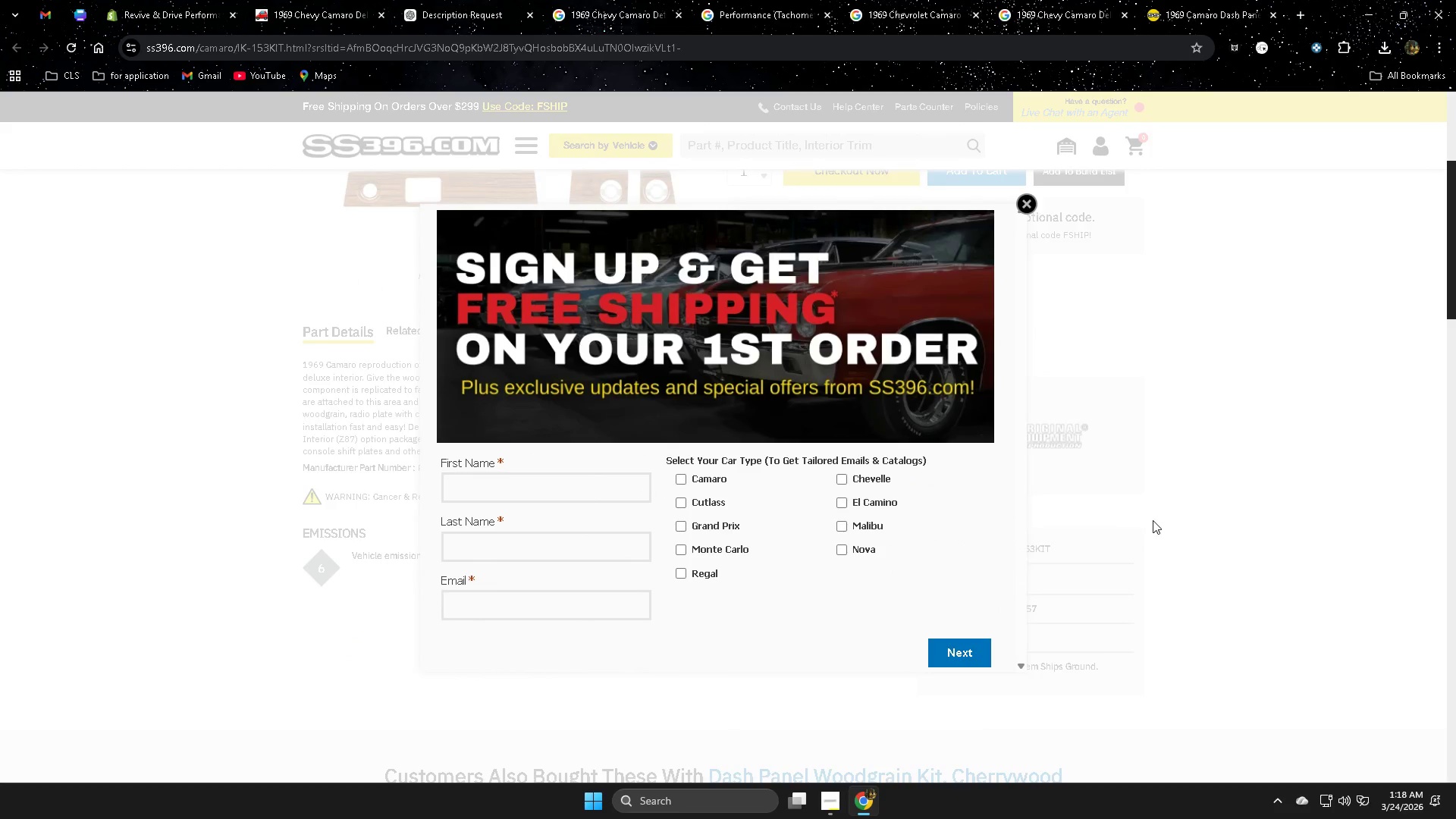 
scroll: coordinate [772, 563], scroll_direction: down, amount: 4.0
 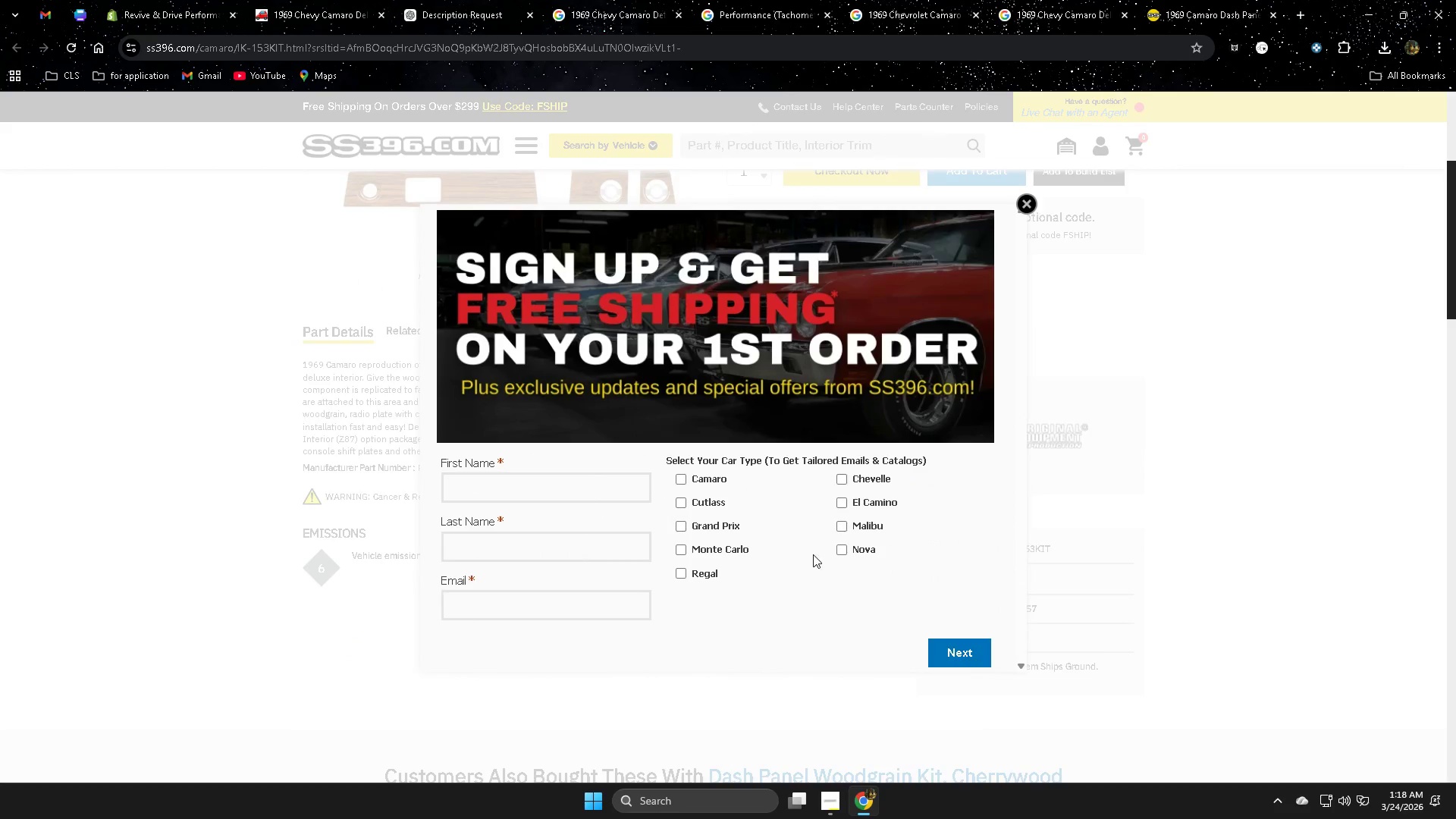 
key(Control+W)
 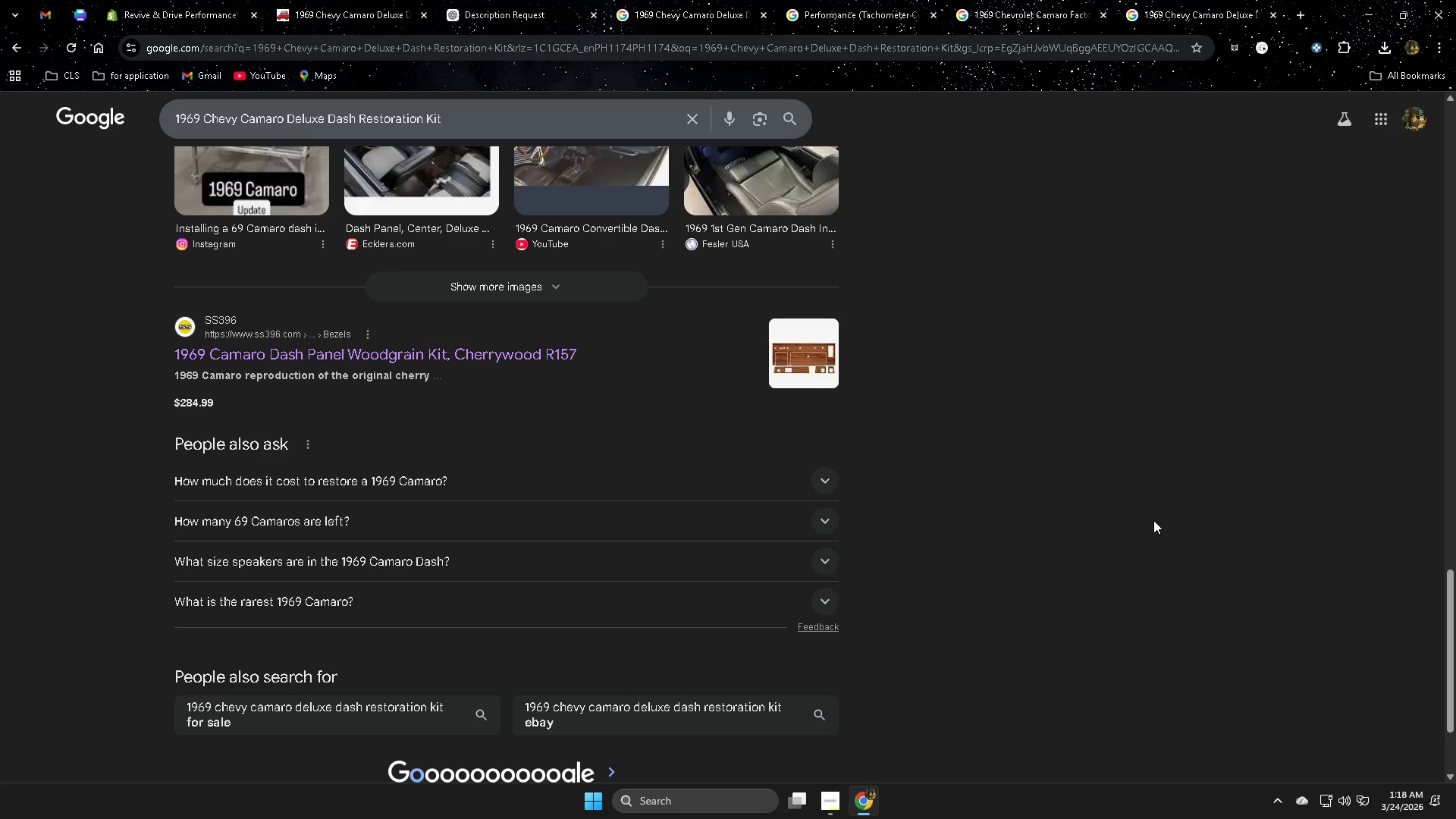 
key(Control+W)
 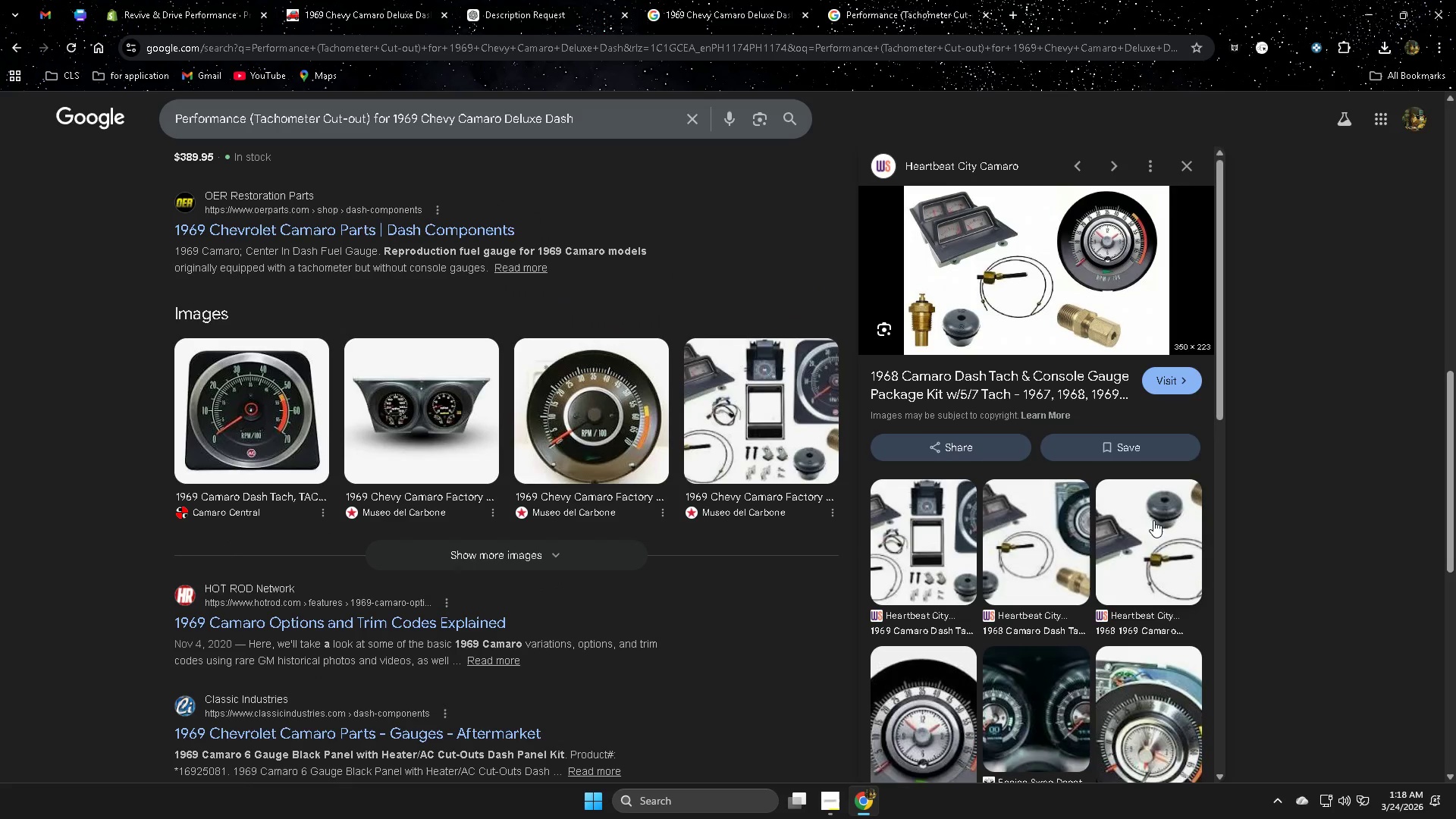 
key(Control+W)
 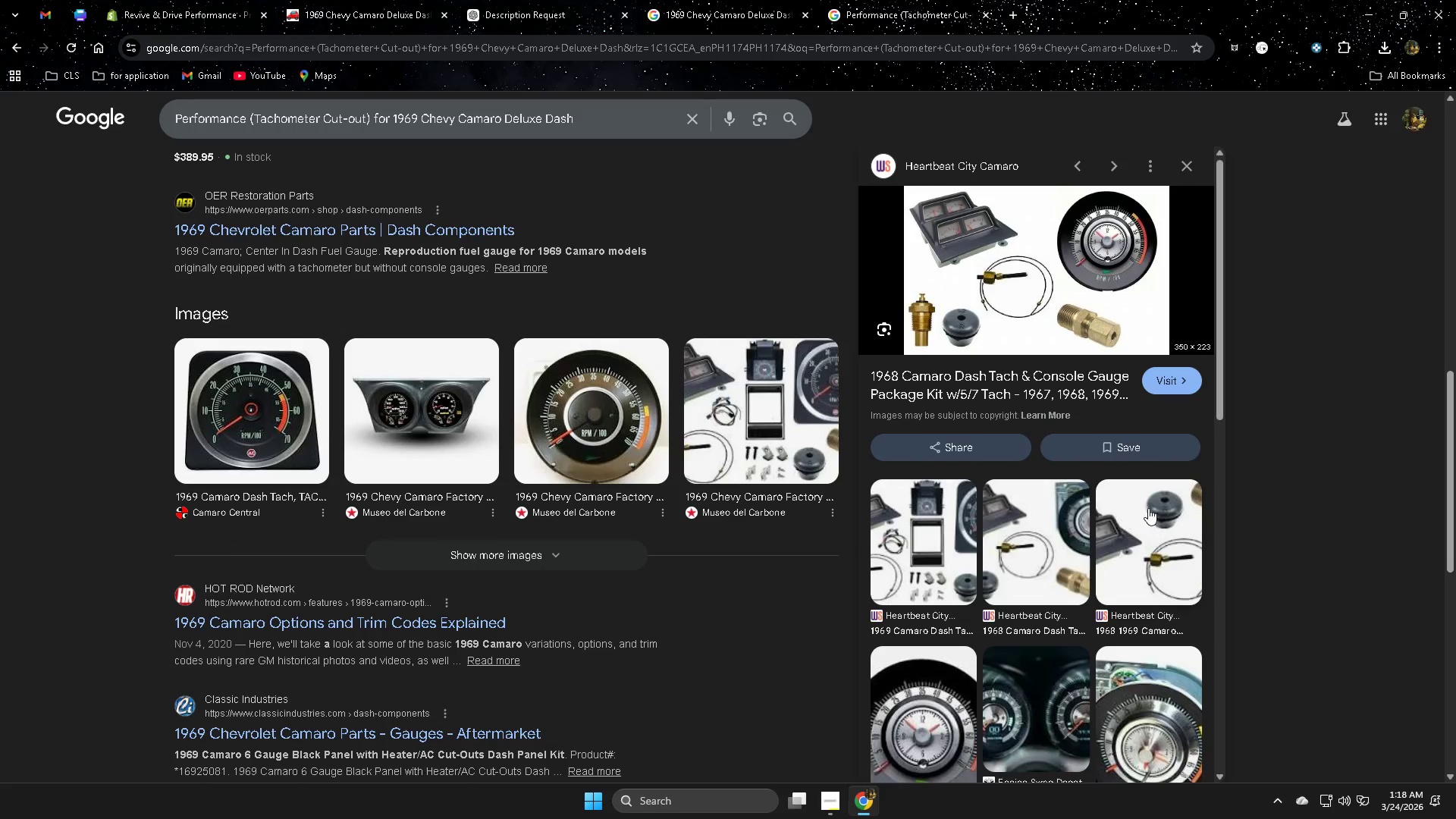 
key(Control+W)
 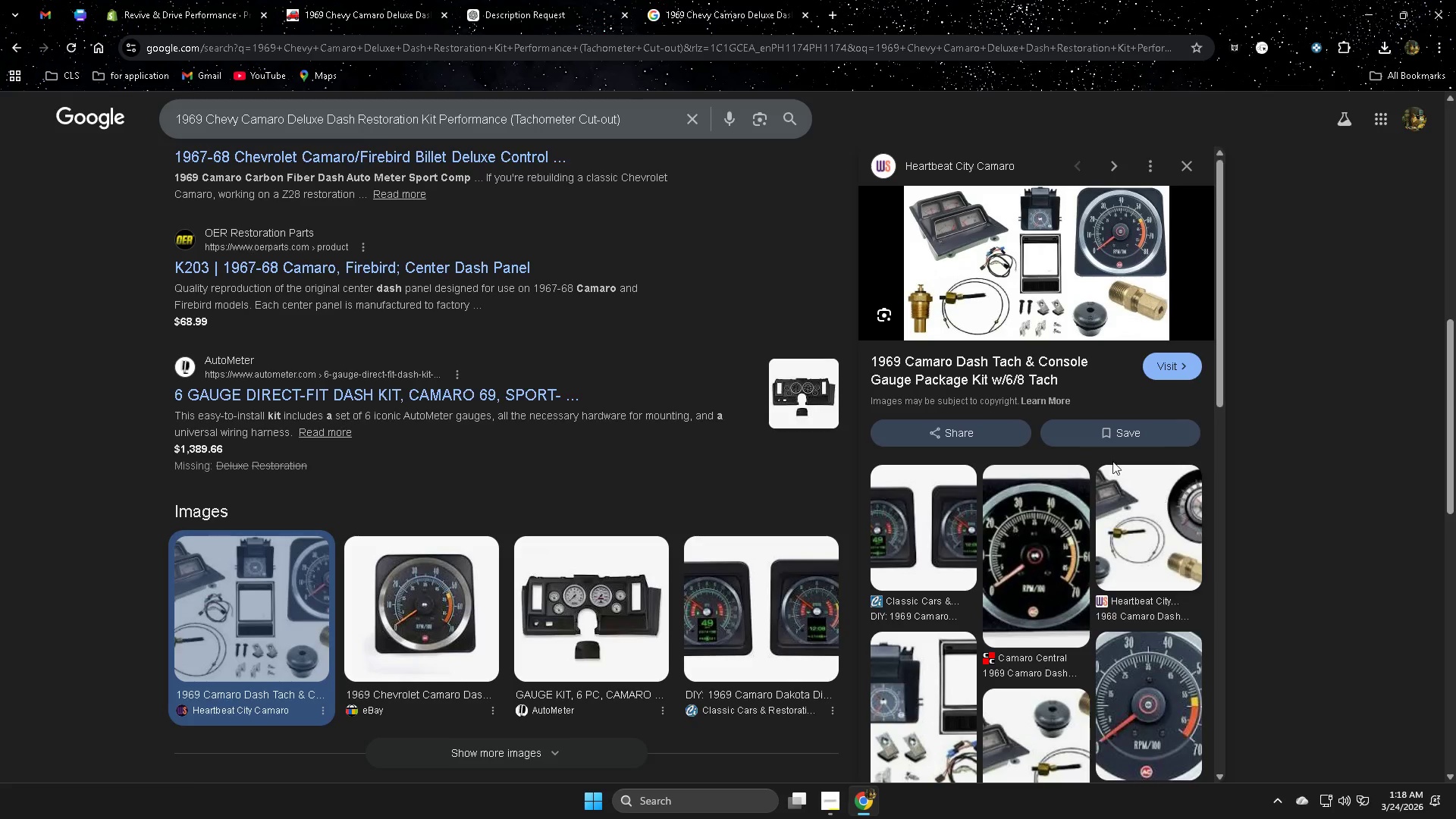 
key(Control+W)
 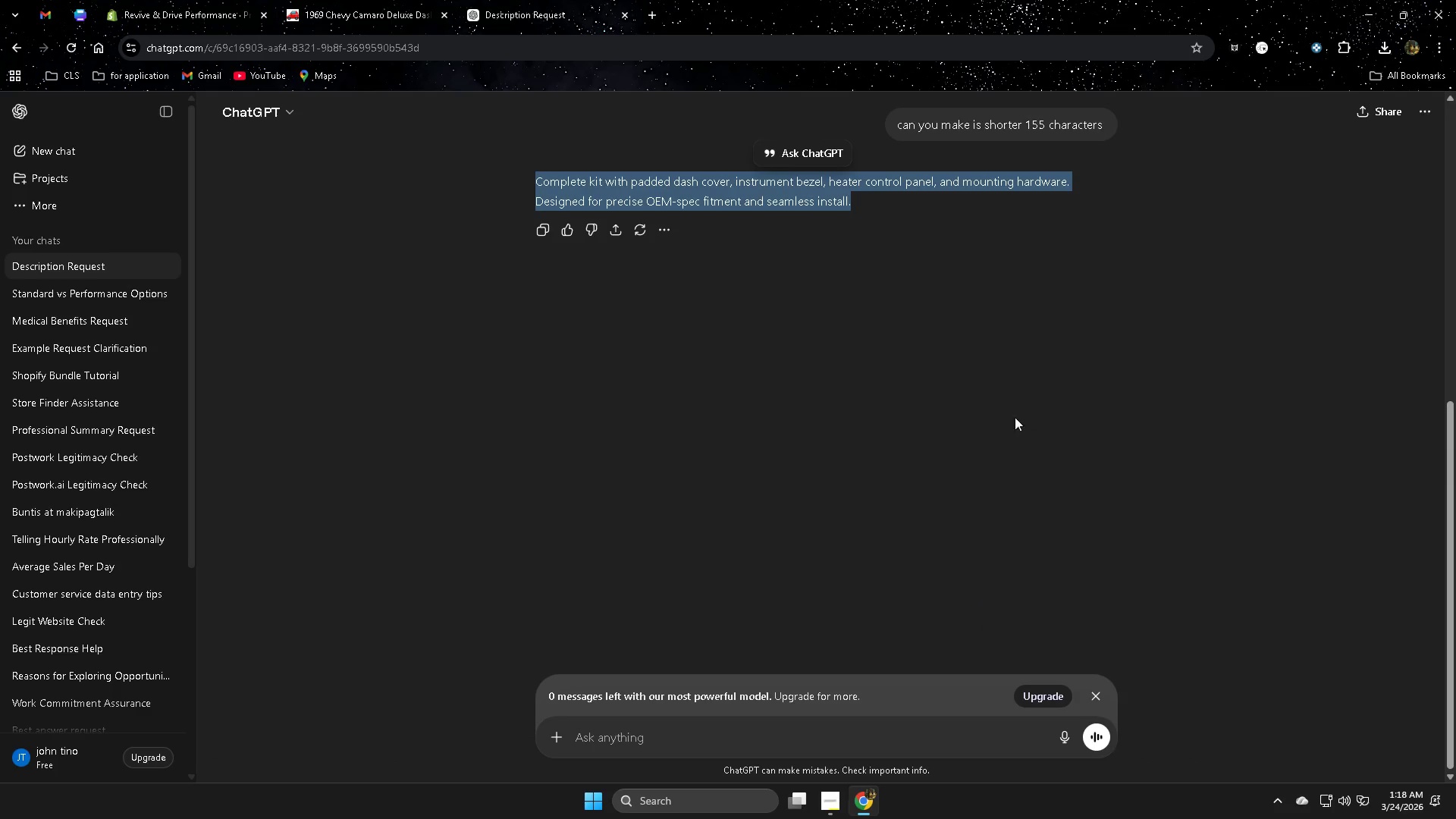 
key(Control+W)
 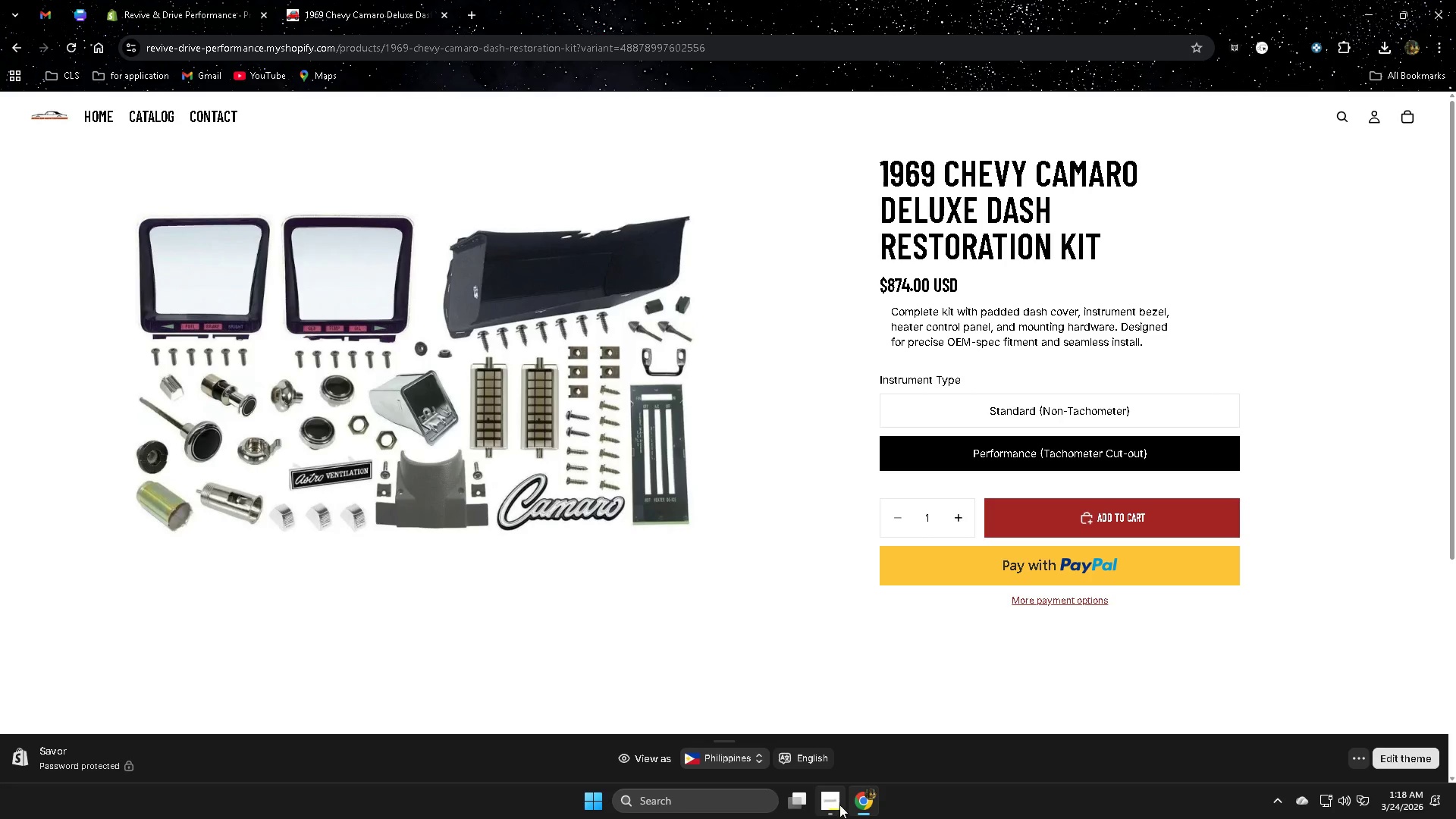 
left_click([835, 802])